 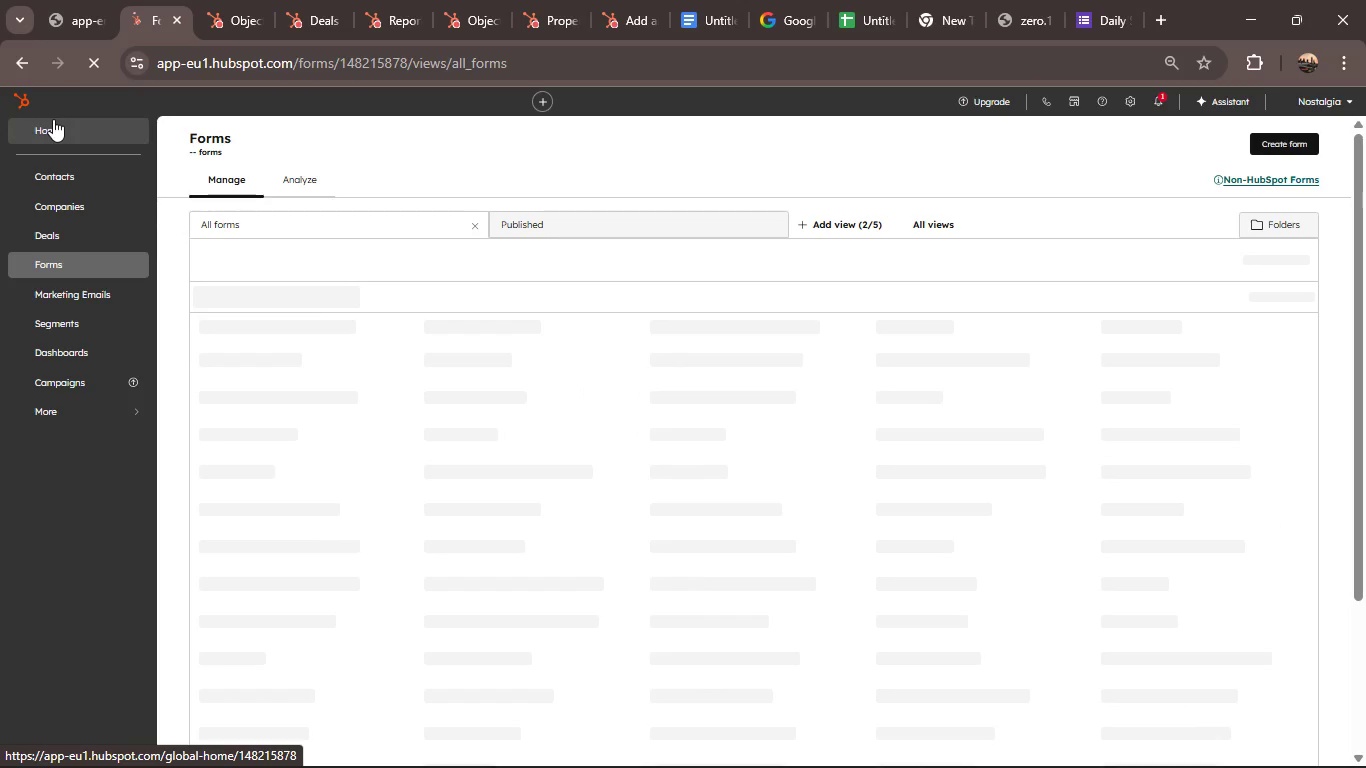 
left_click([53, 120])
 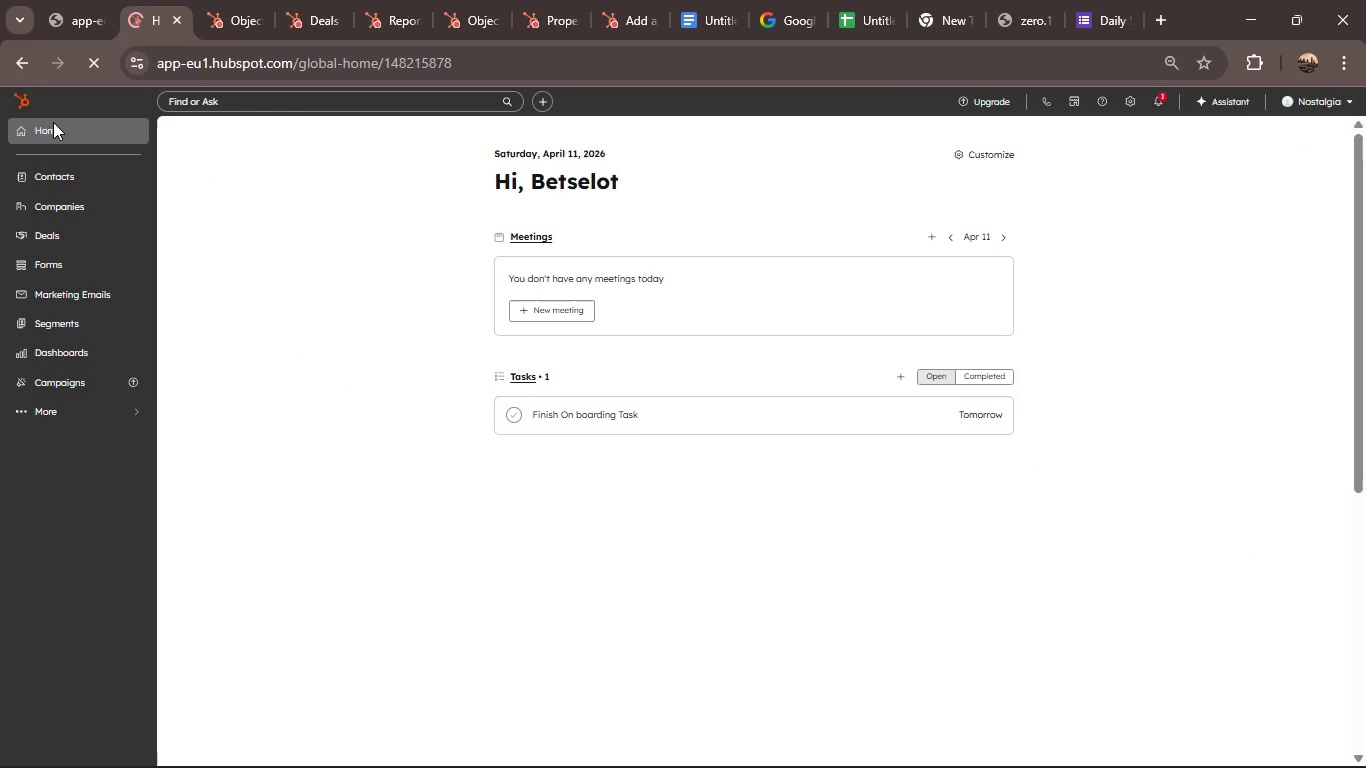 
wait(11.89)
 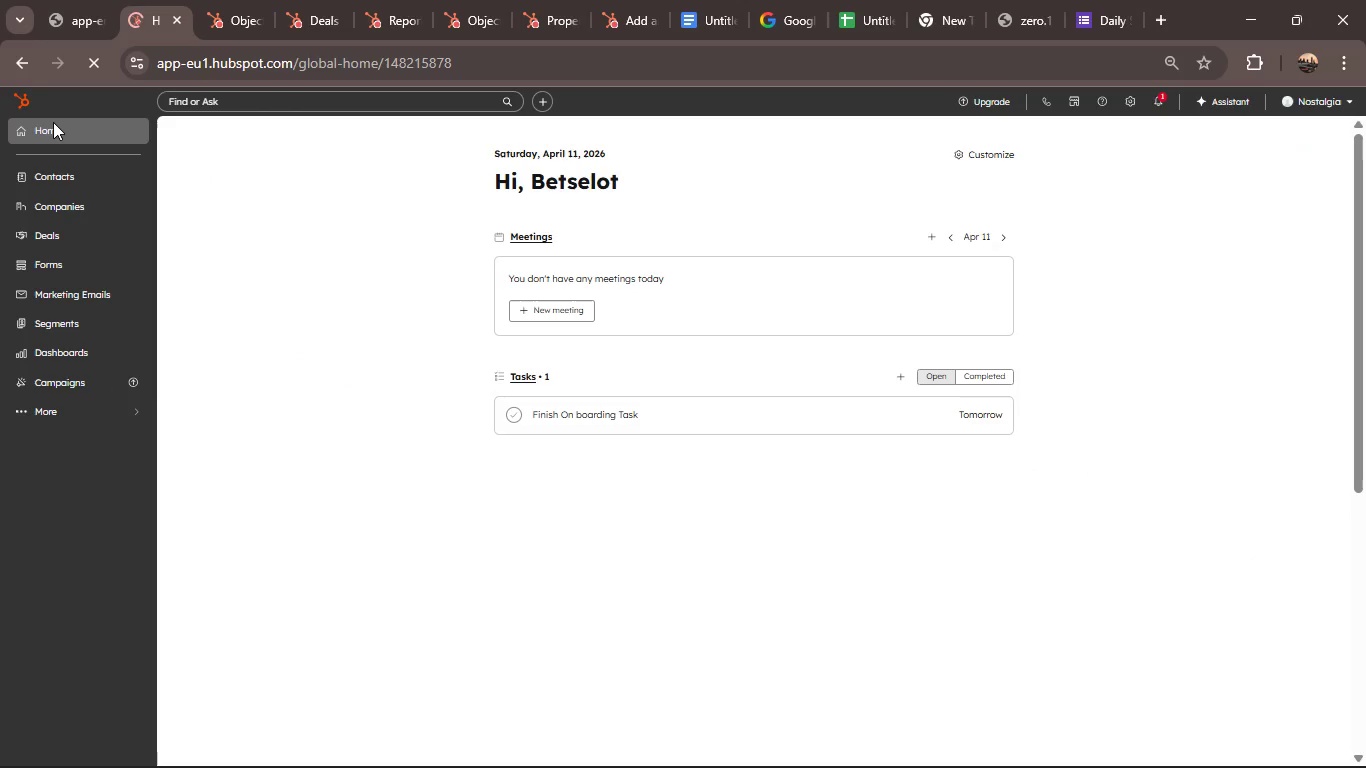 
left_click([1132, 105])
 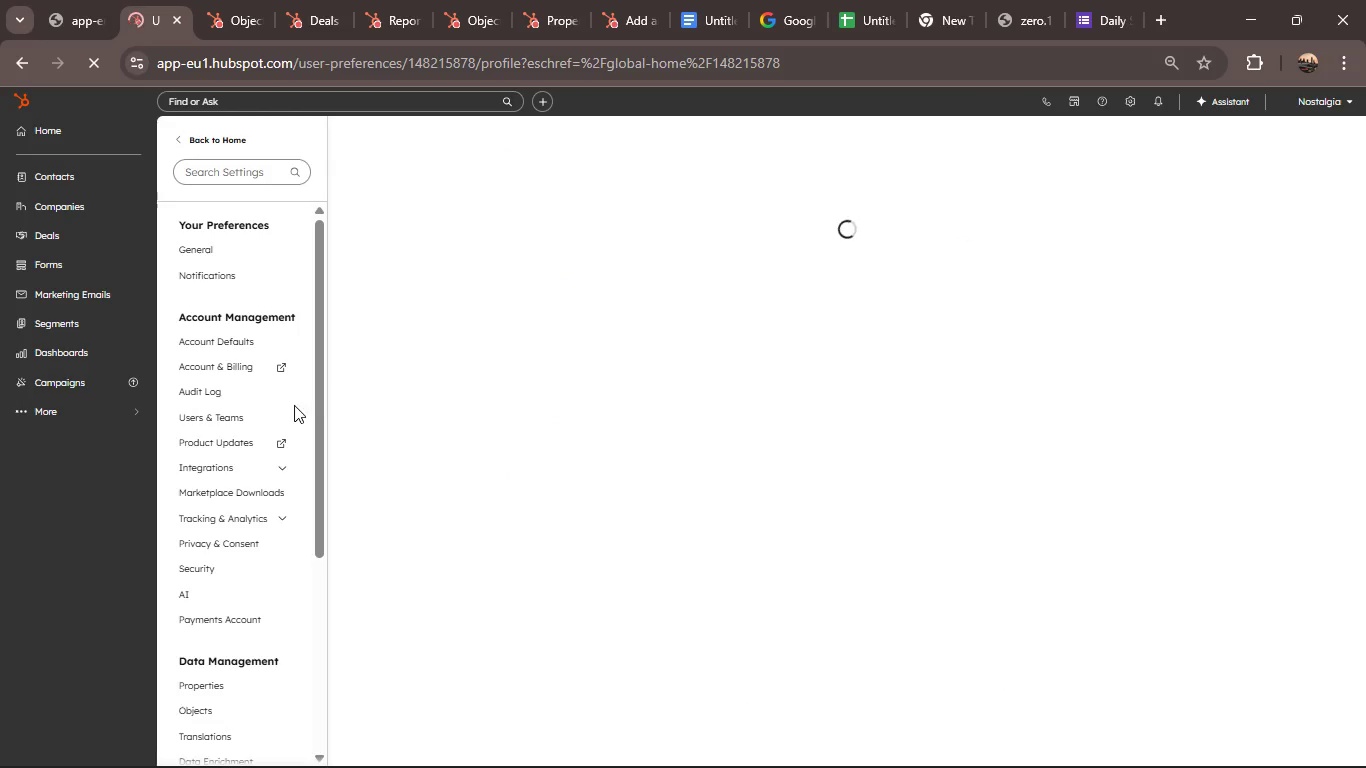 
hold_key(key=ControlLeft, duration=1.56)
scroll: coordinate [294, 405], scroll_direction: up, amount: 1.0
 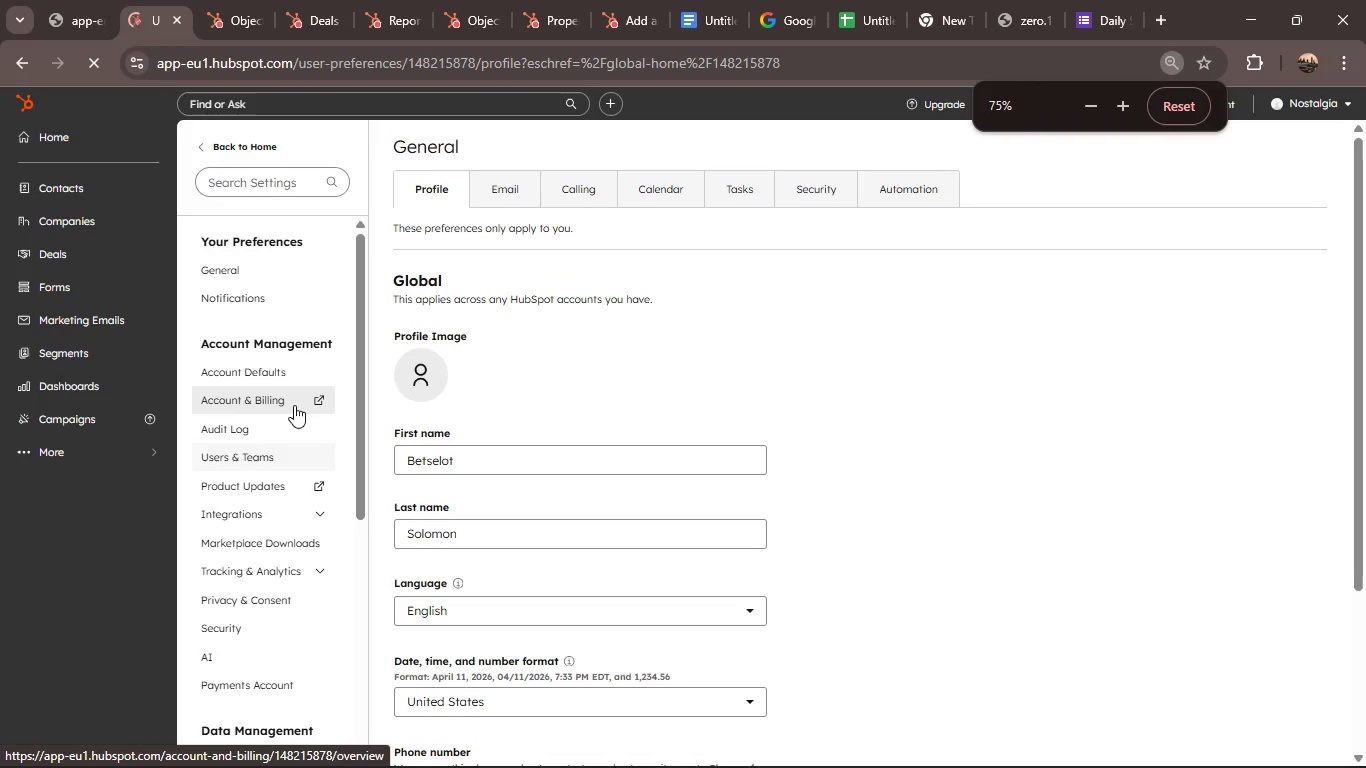 
hold_key(key=ControlLeft, duration=1.5)
 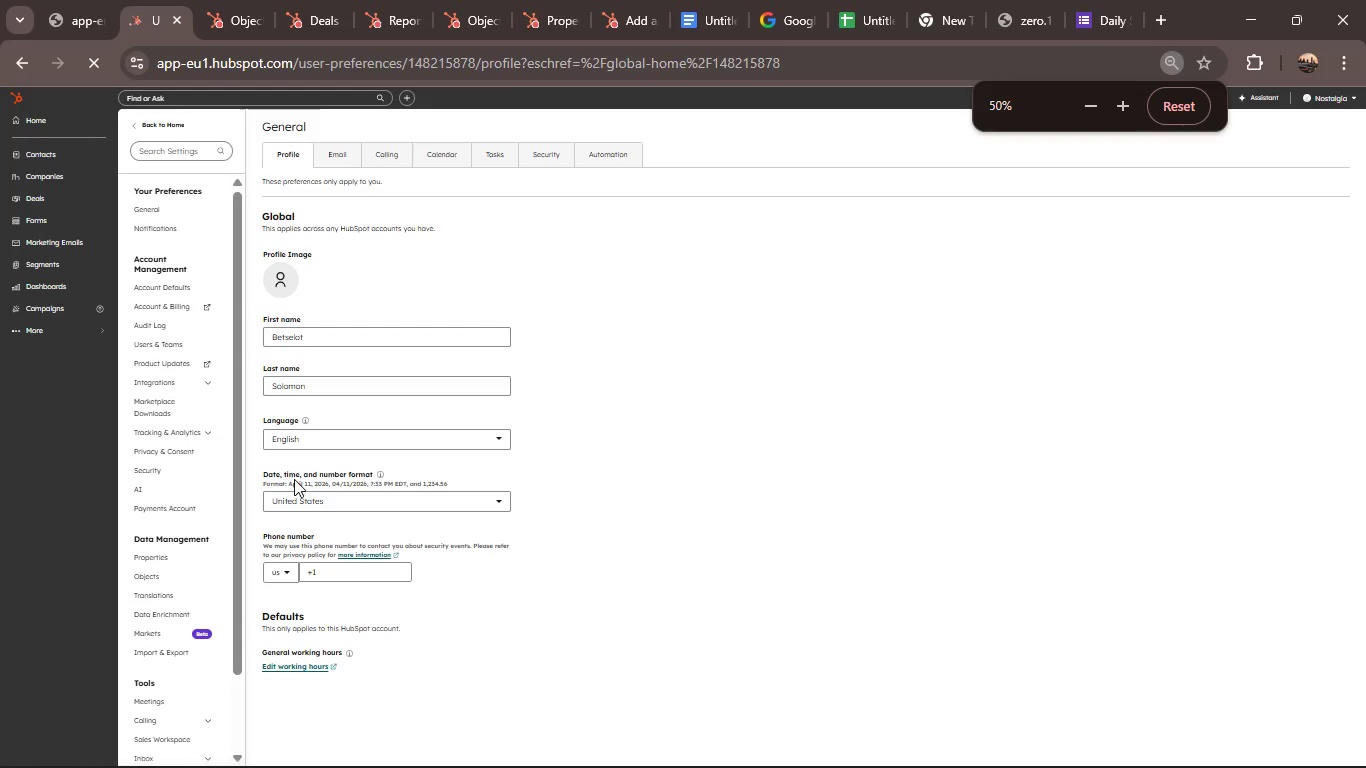 
hold_key(key=ControlLeft, duration=2.86)
 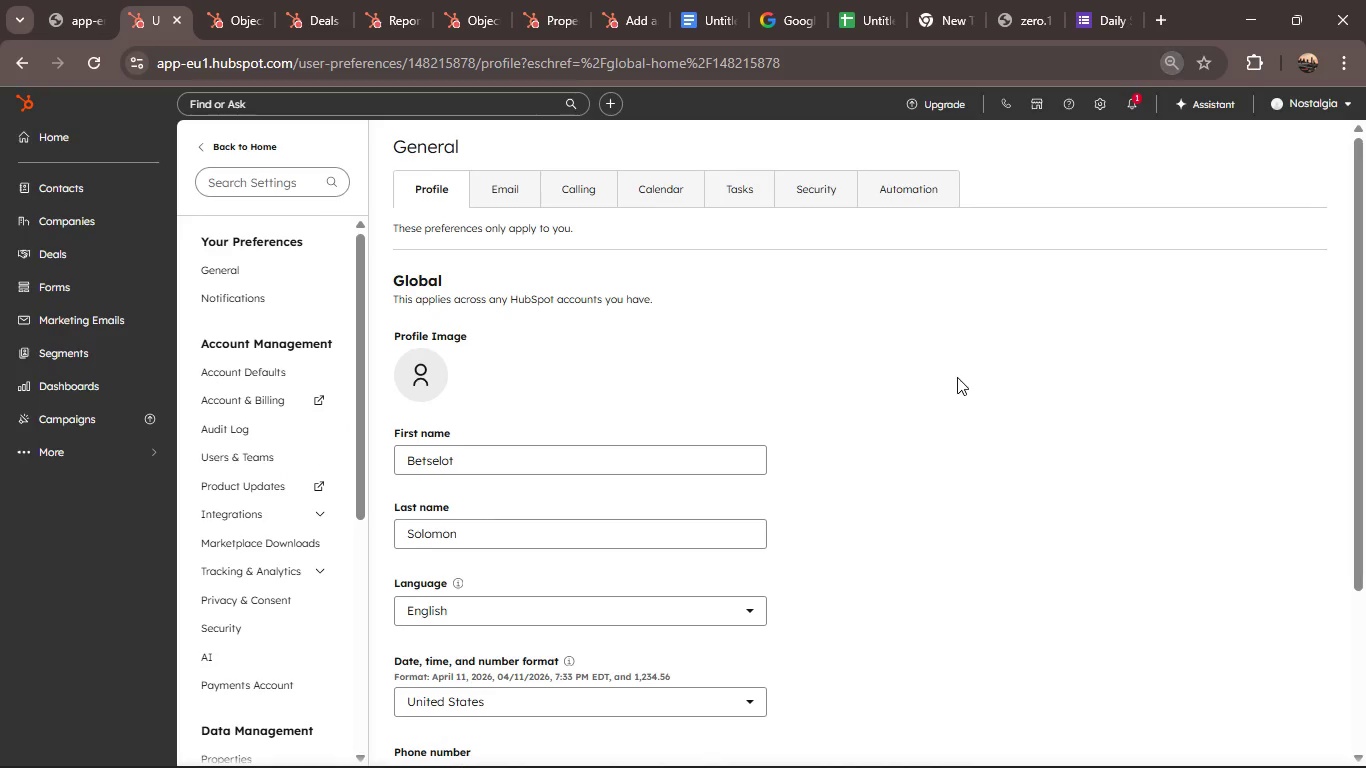 
scroll: coordinate [294, 479], scroll_direction: down, amount: 2.0
 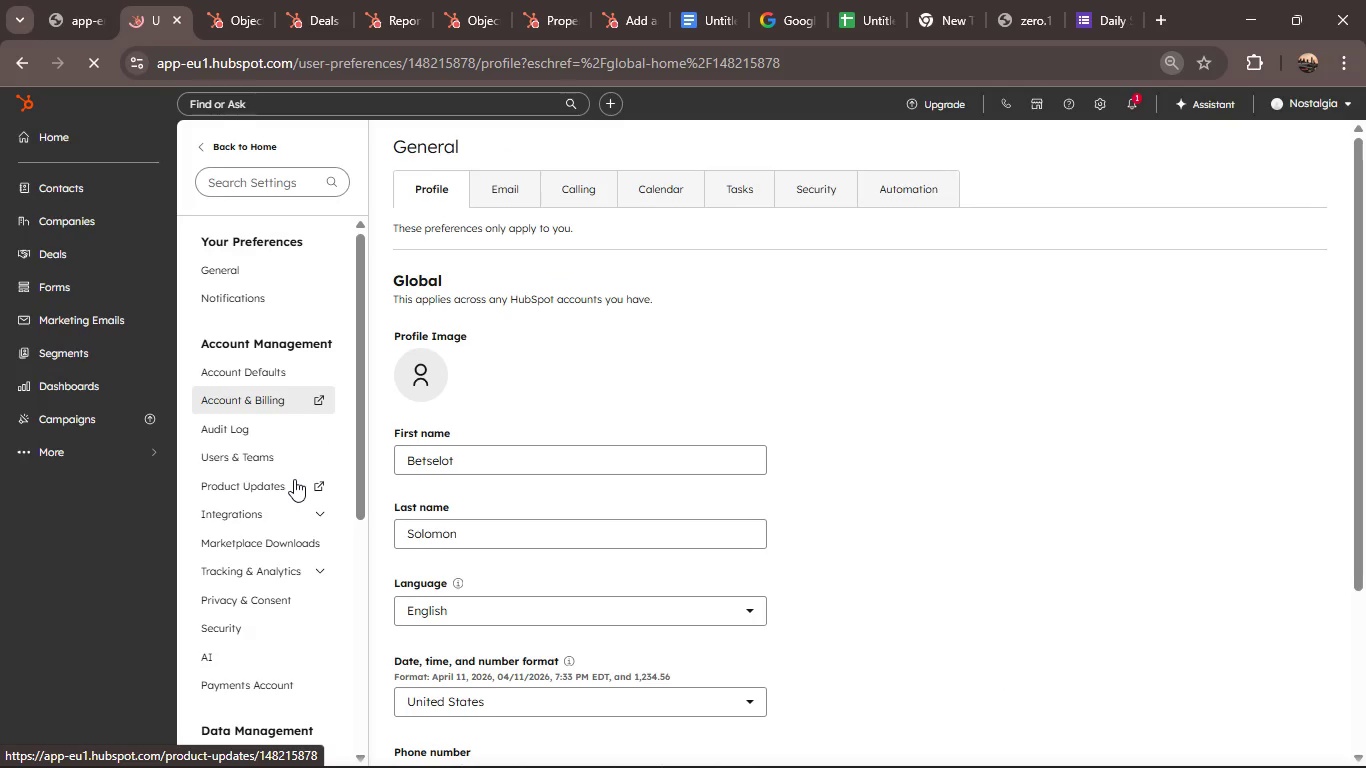 
scroll: coordinate [294, 479], scroll_direction: up, amount: 1.0
 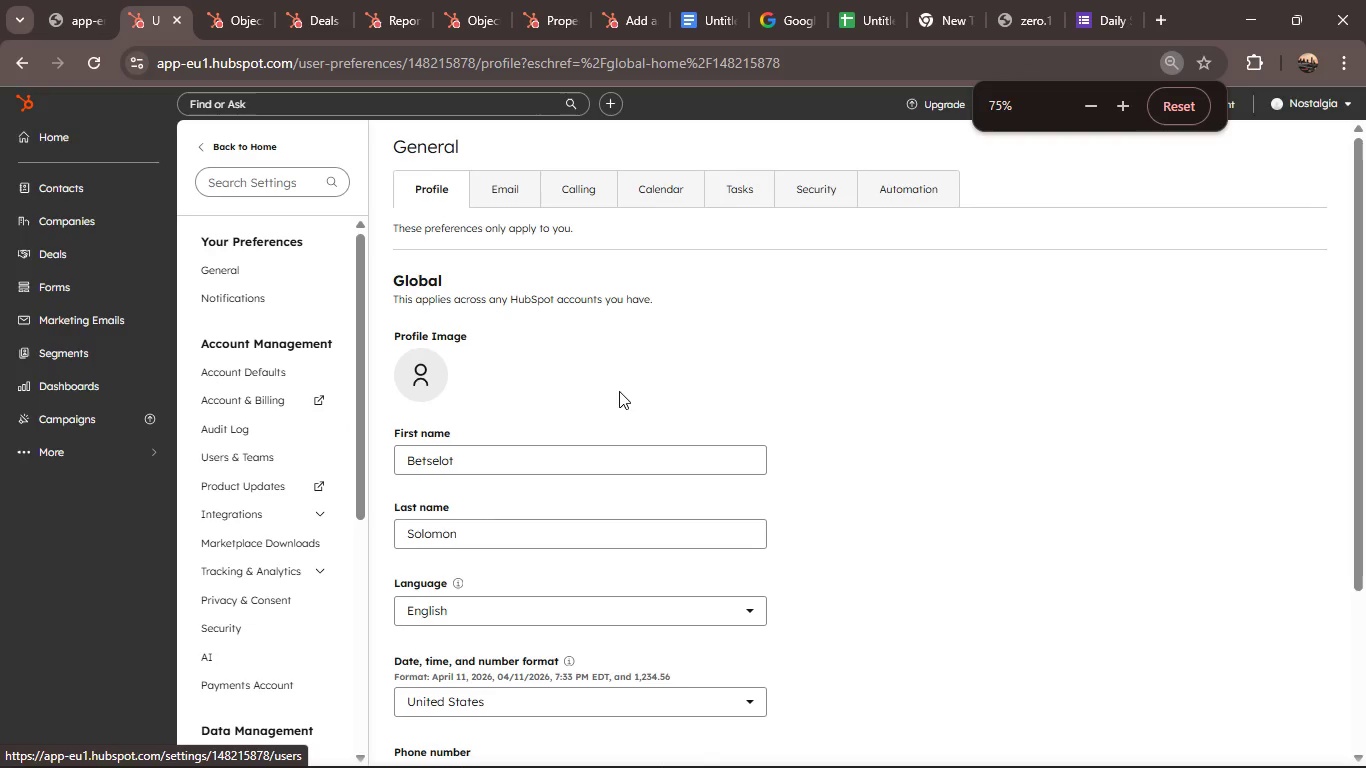 
left_click([957, 377])
 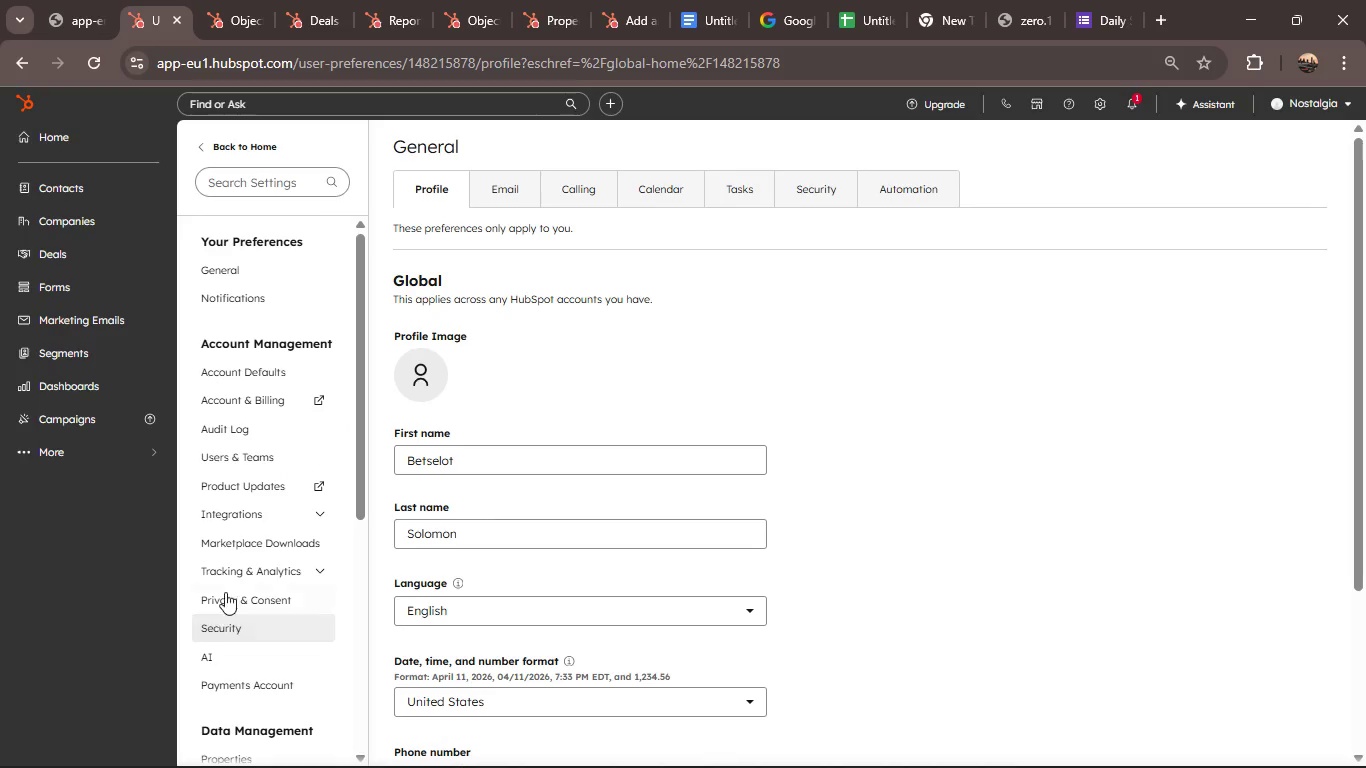 
scroll: coordinate [234, 589], scroll_direction: down, amount: 3.0
 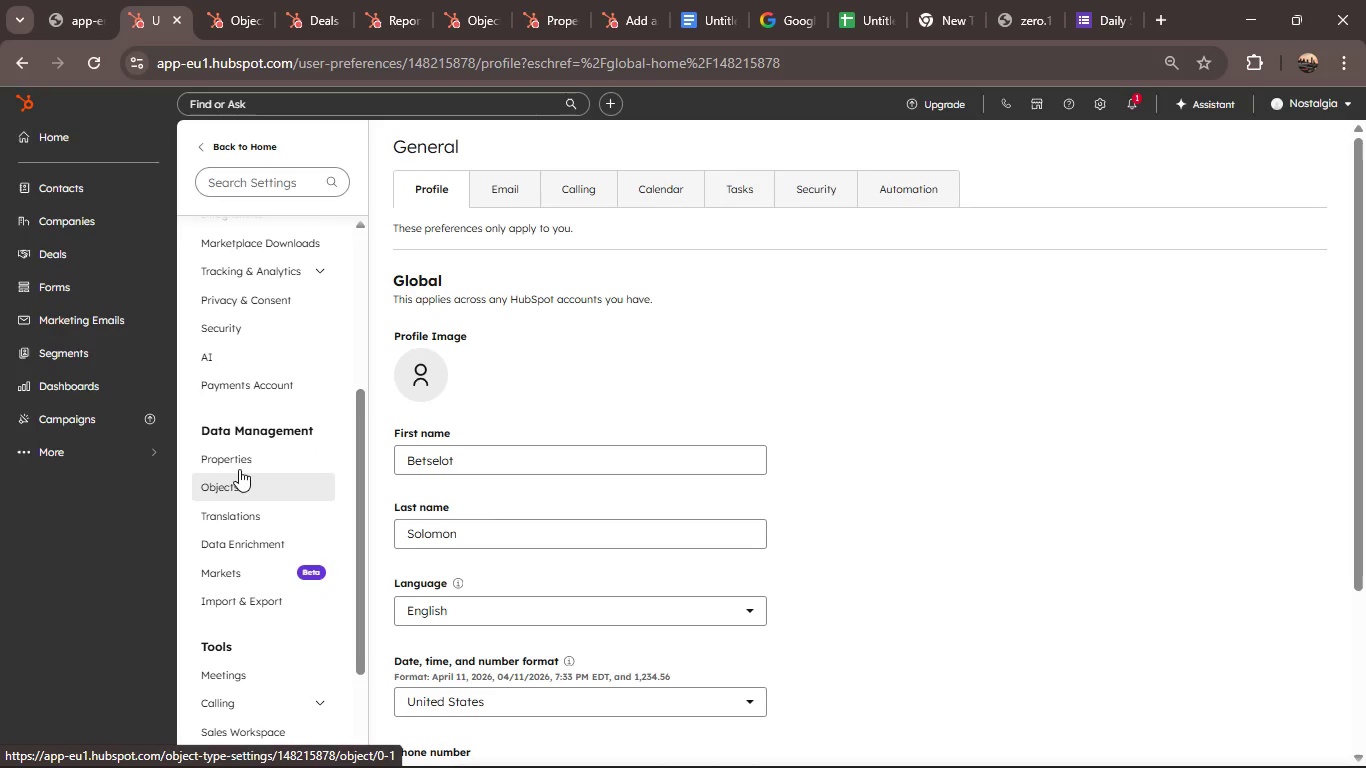 
left_click([240, 459])
 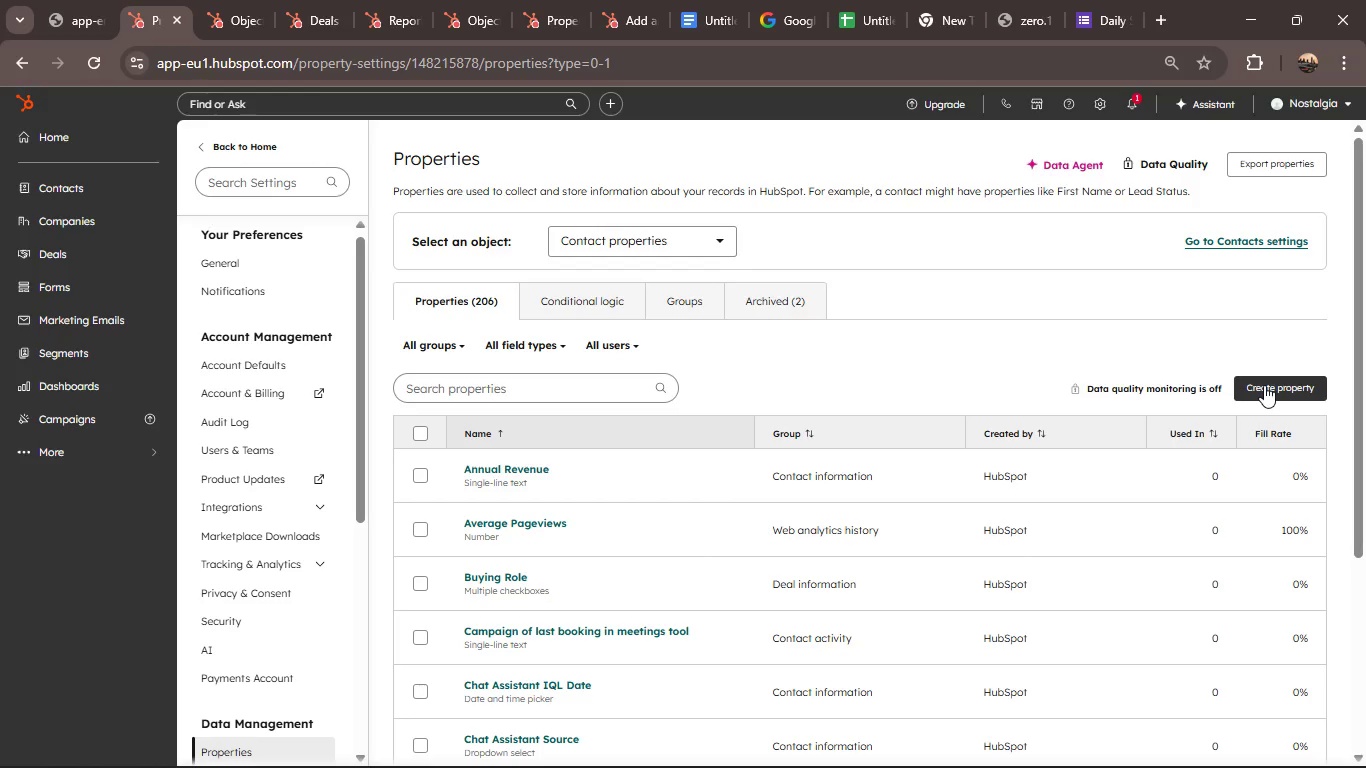 
wait(16.88)
 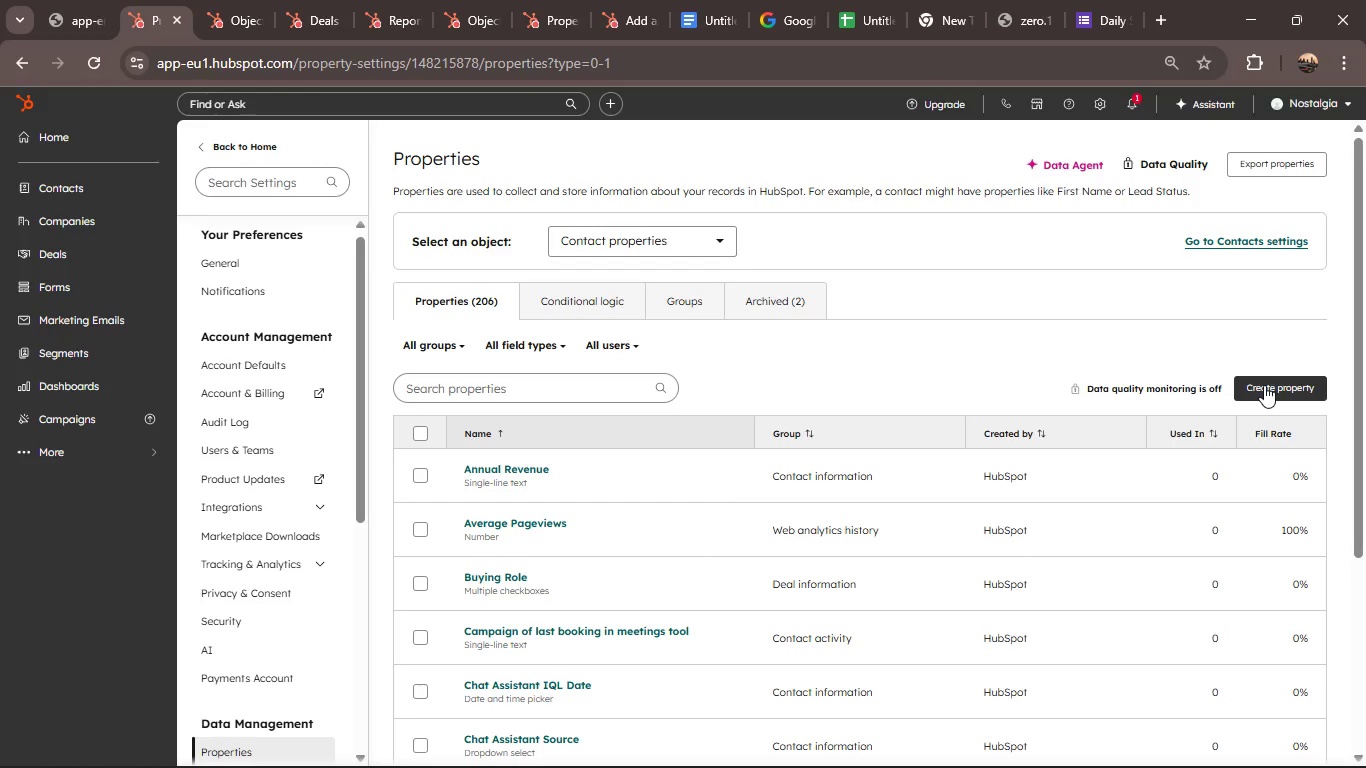 
left_click([1264, 385])
 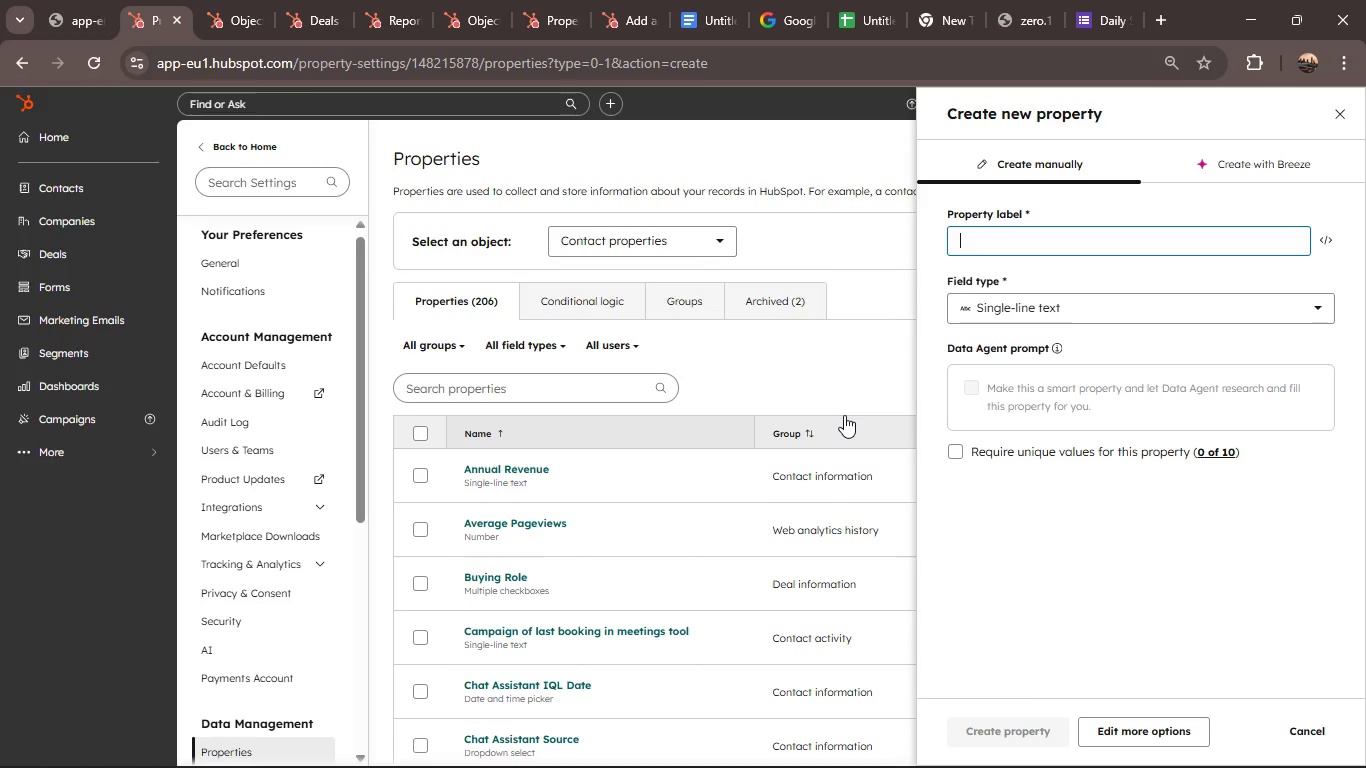 
wait(9.84)
 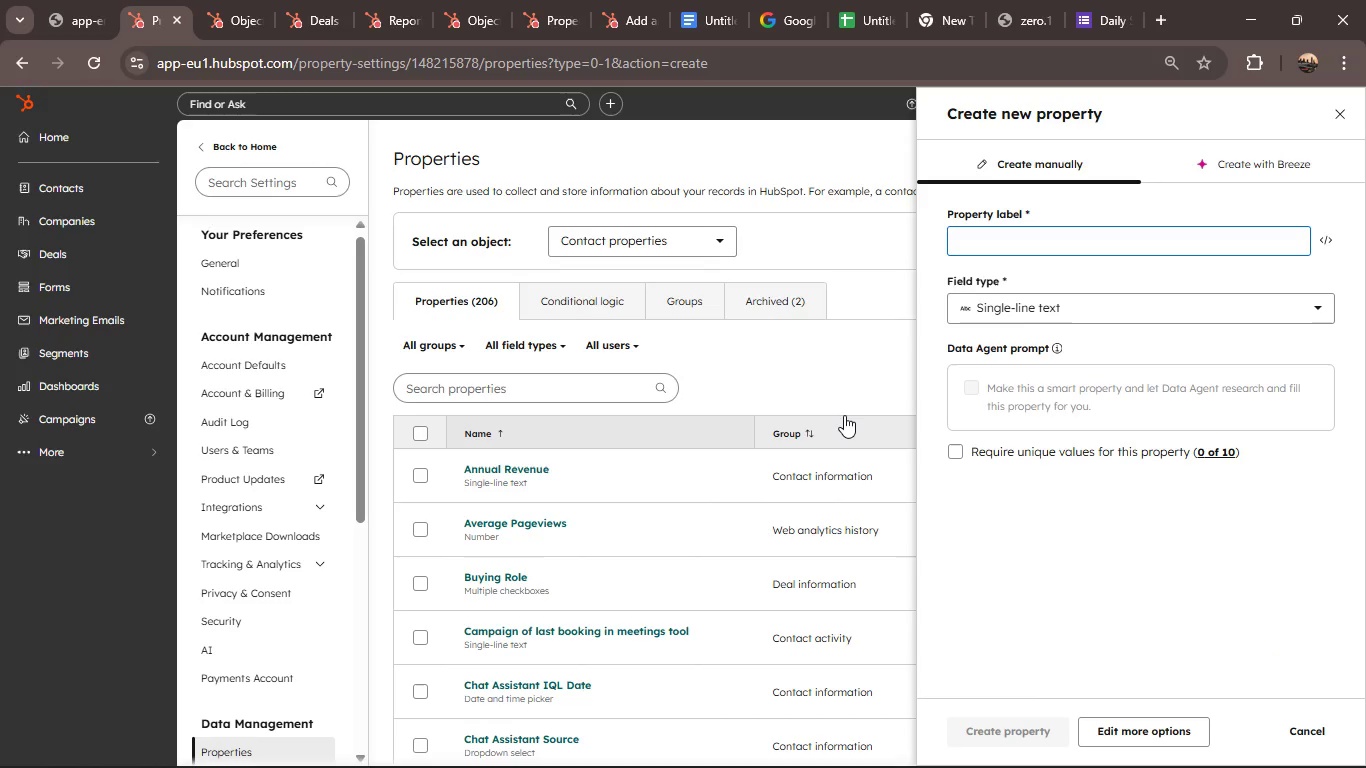 
type(Lead Source)
 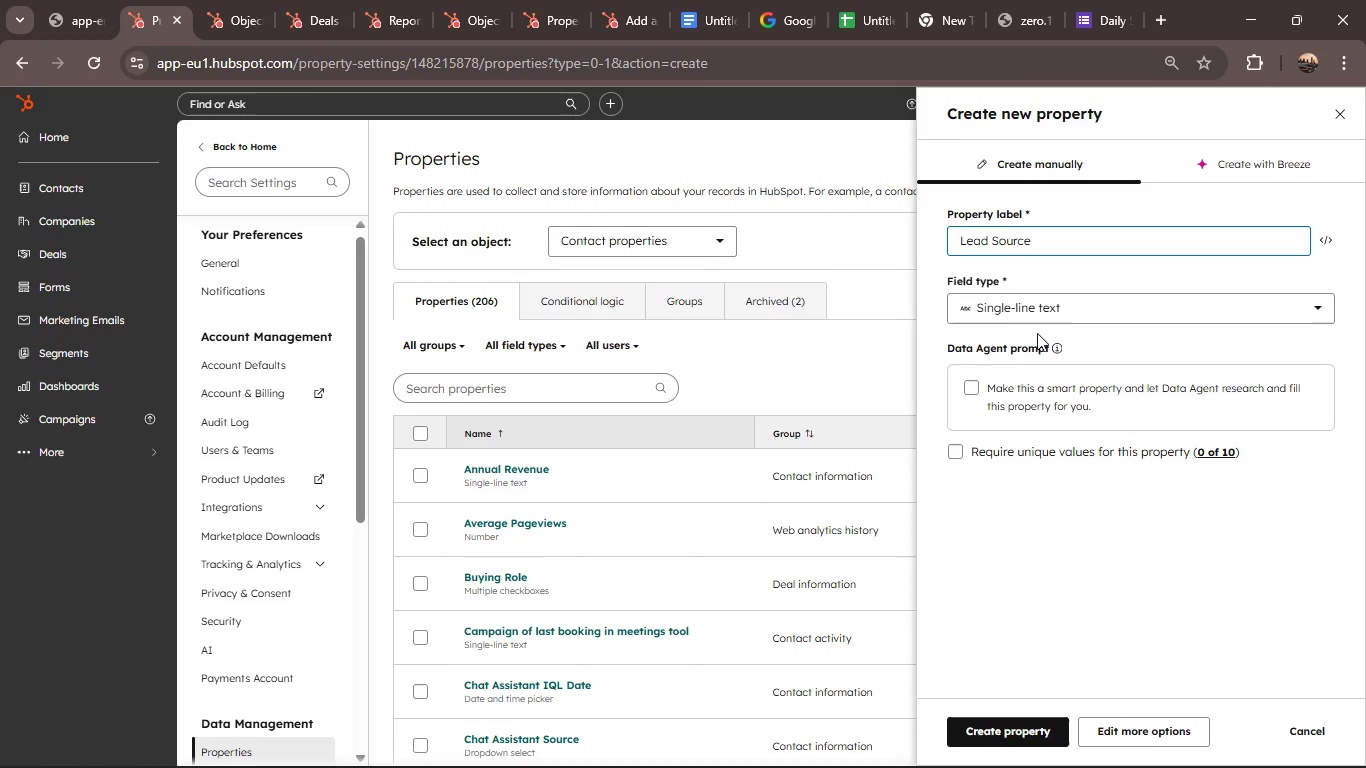 
left_click([1024, 301])
 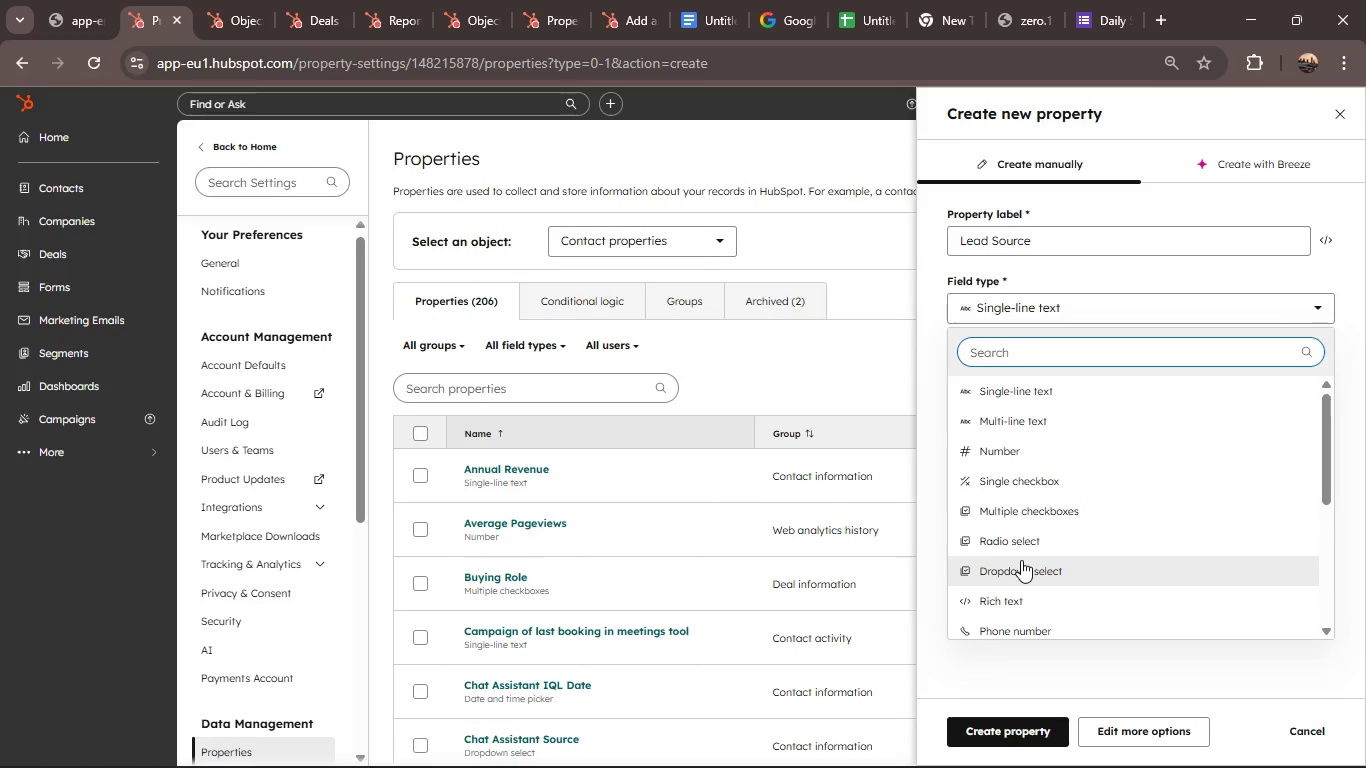 
left_click([1021, 560])
 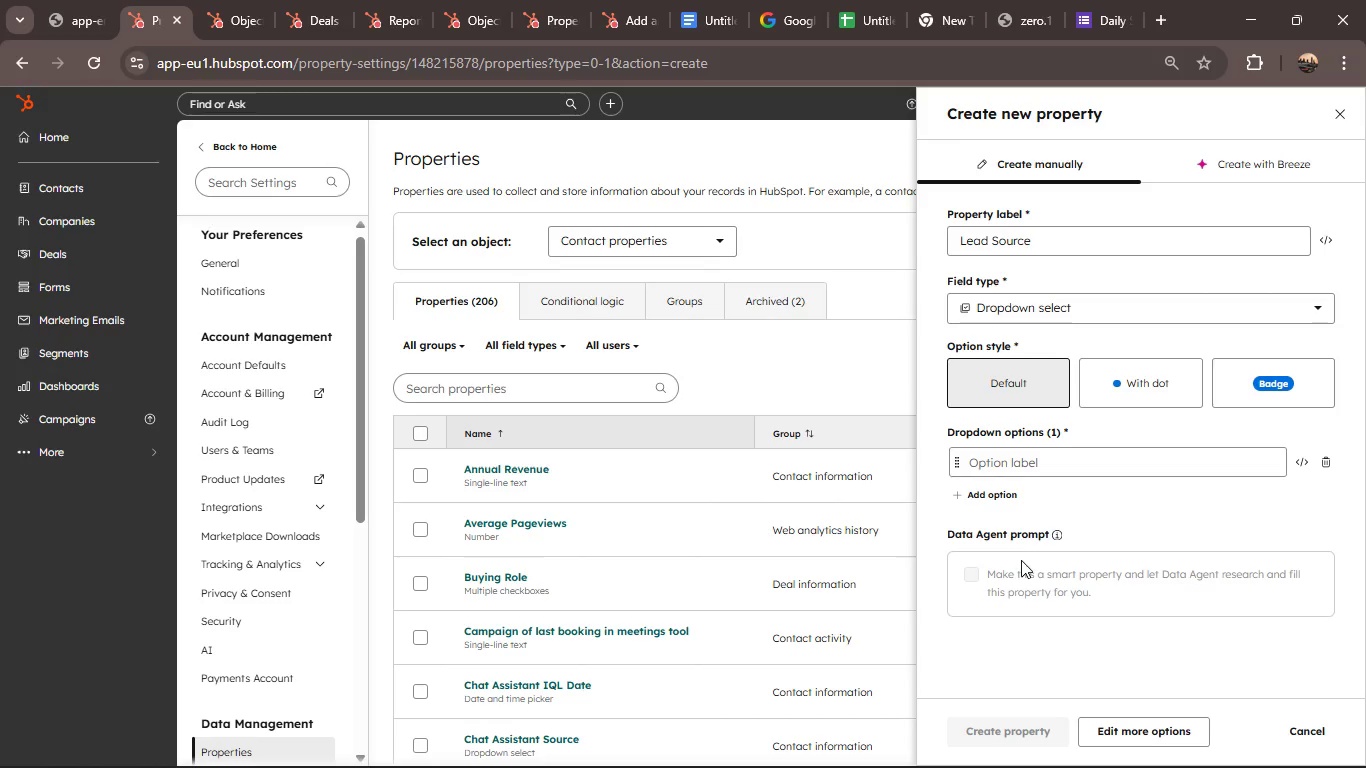 
left_click([1028, 464])
 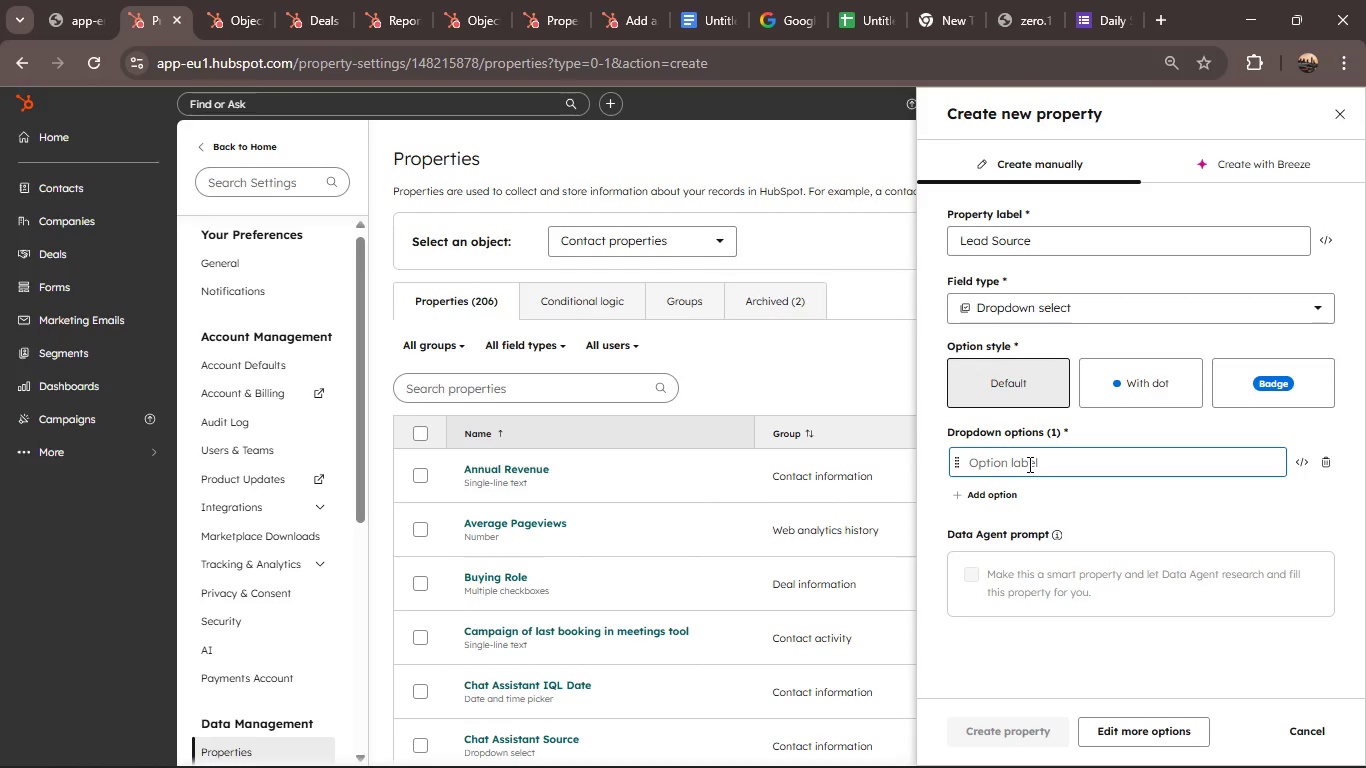 
type(Website )
 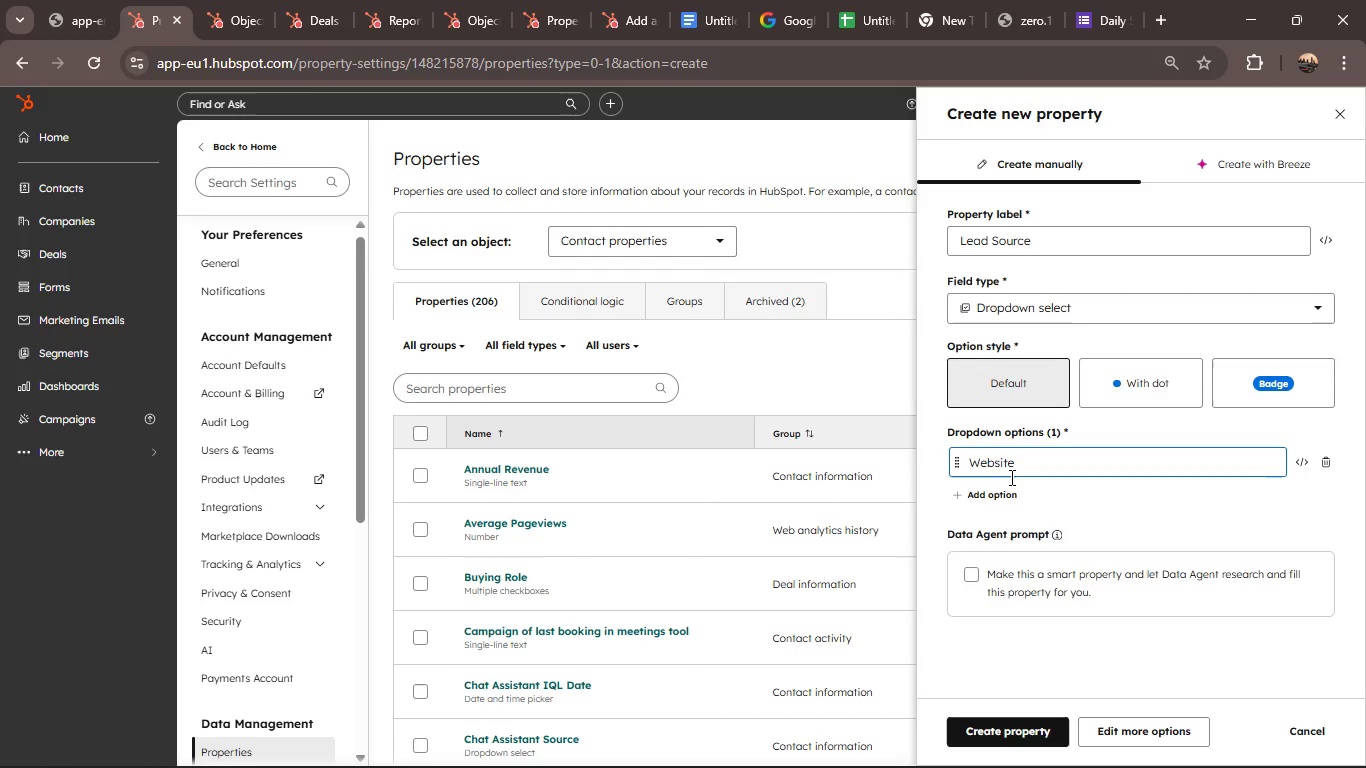 
left_click([1007, 488])
 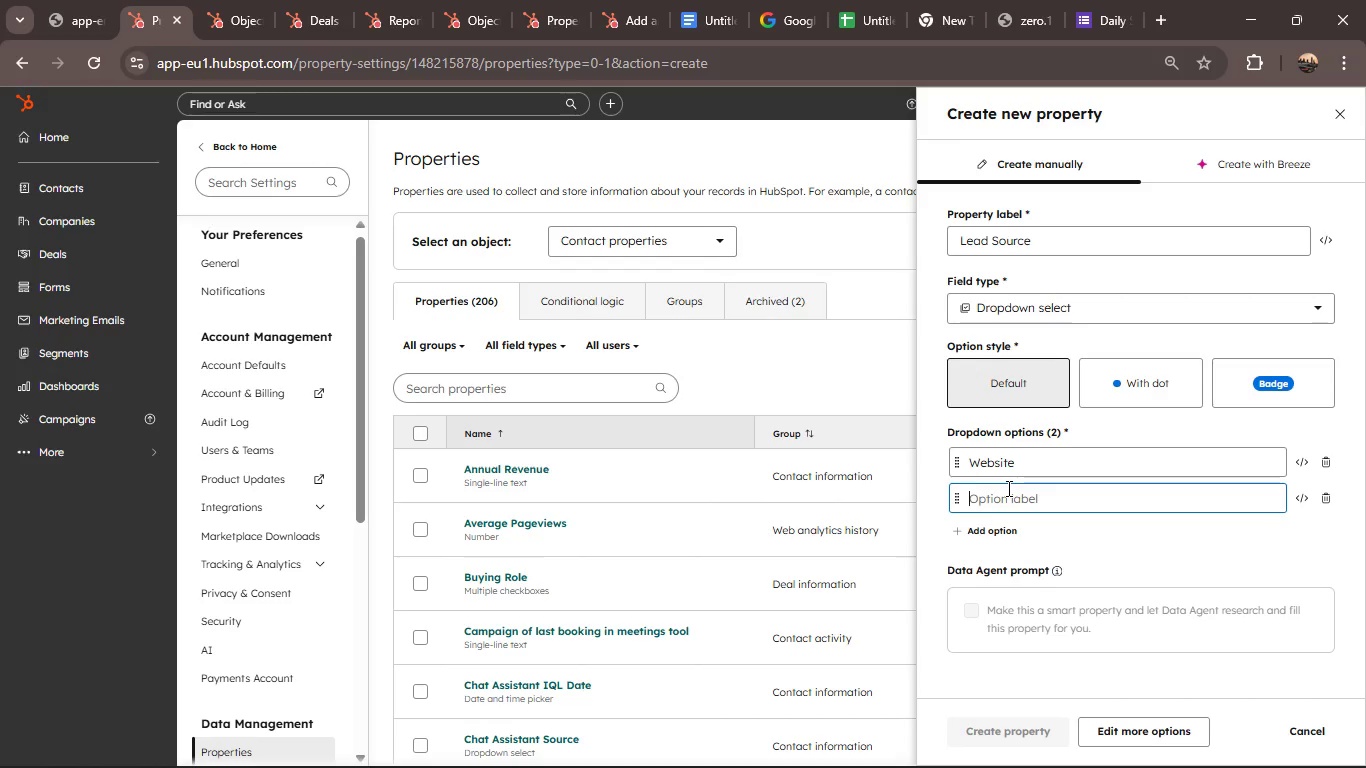 
type(T)
key(Backspace)
type(Referral)
 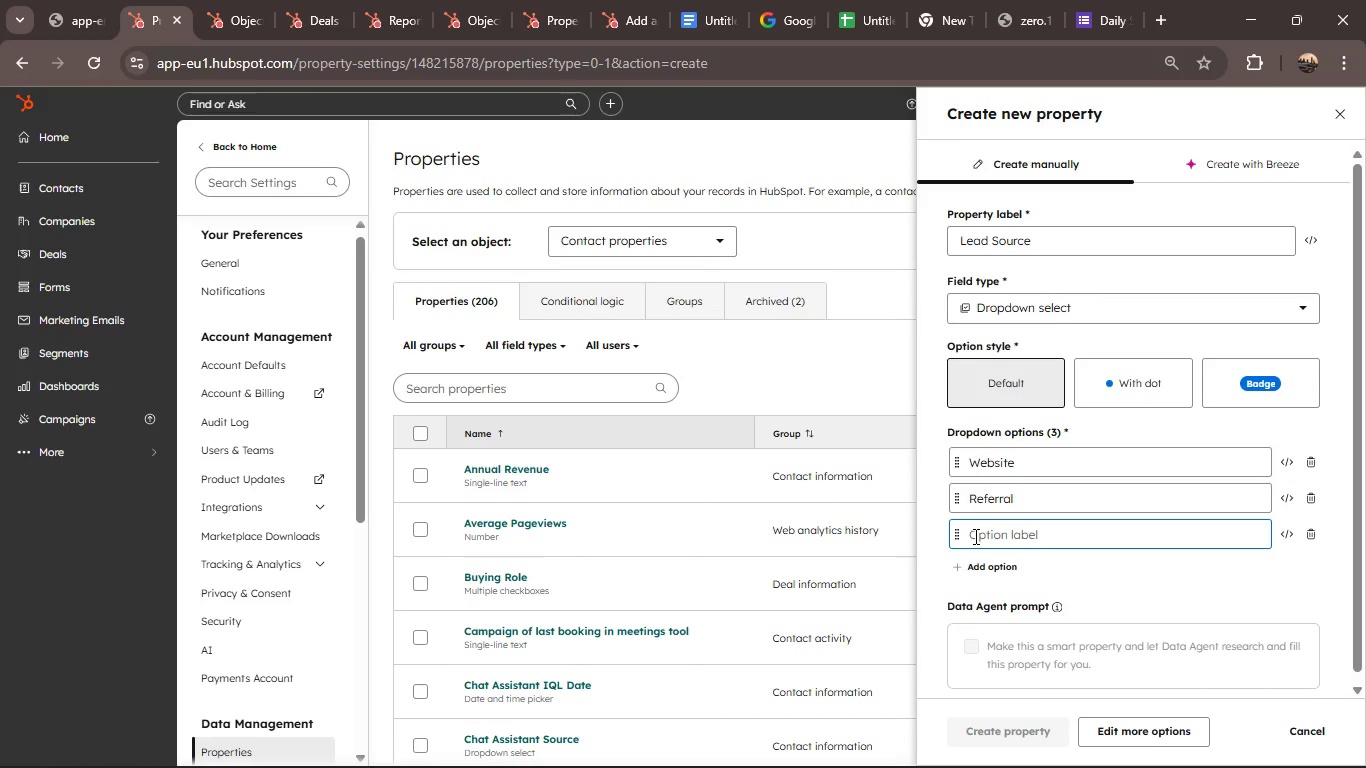 
type(Paid Ad)
 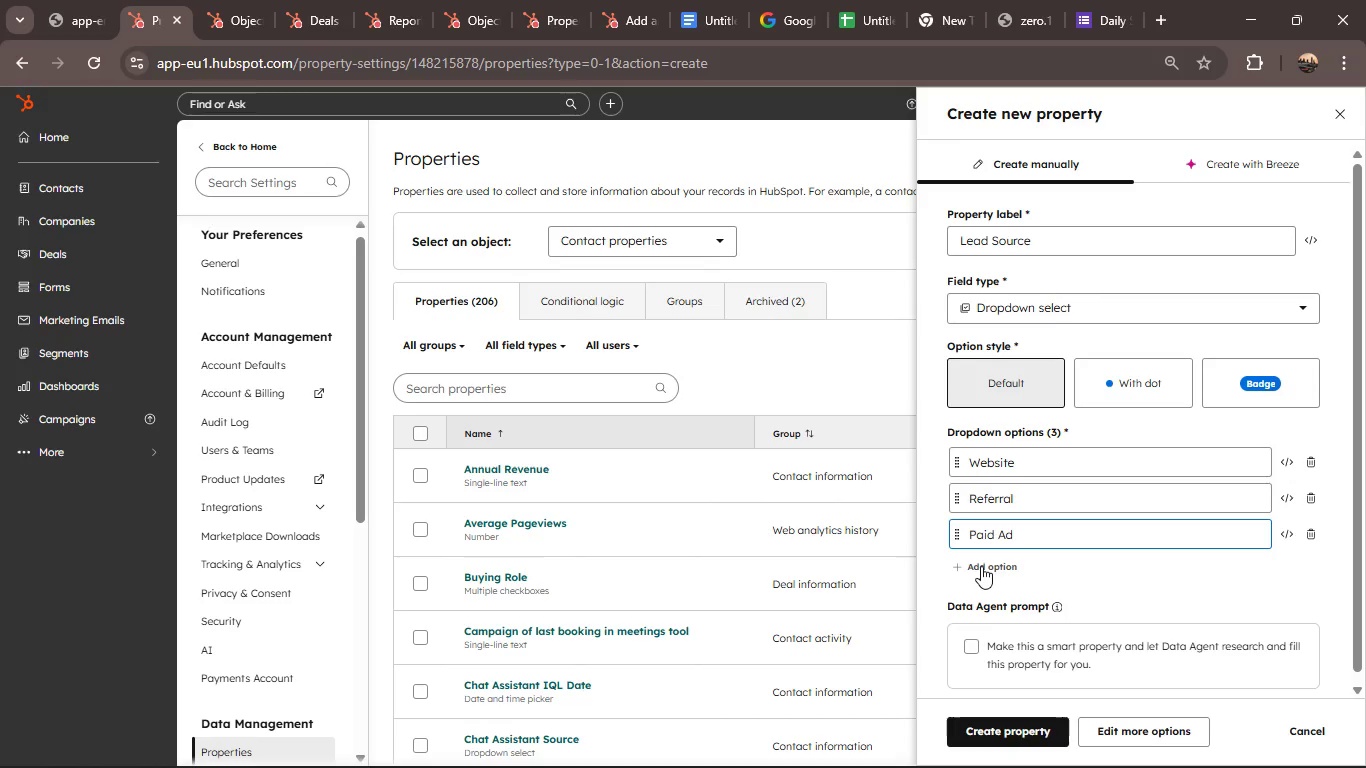 
left_click([981, 566])
 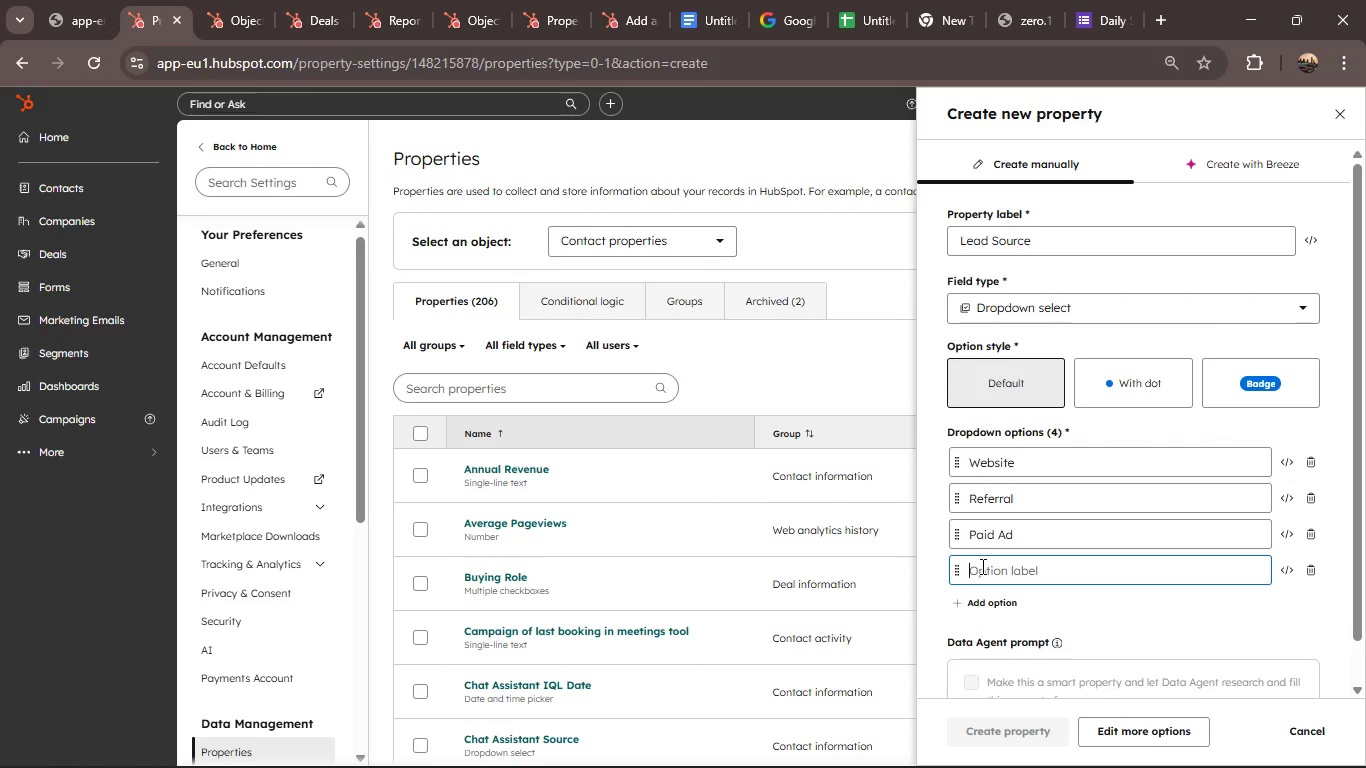 
type(Cri)
key(Backspace)
key(Backspace)
type(ircadianChecklist)
 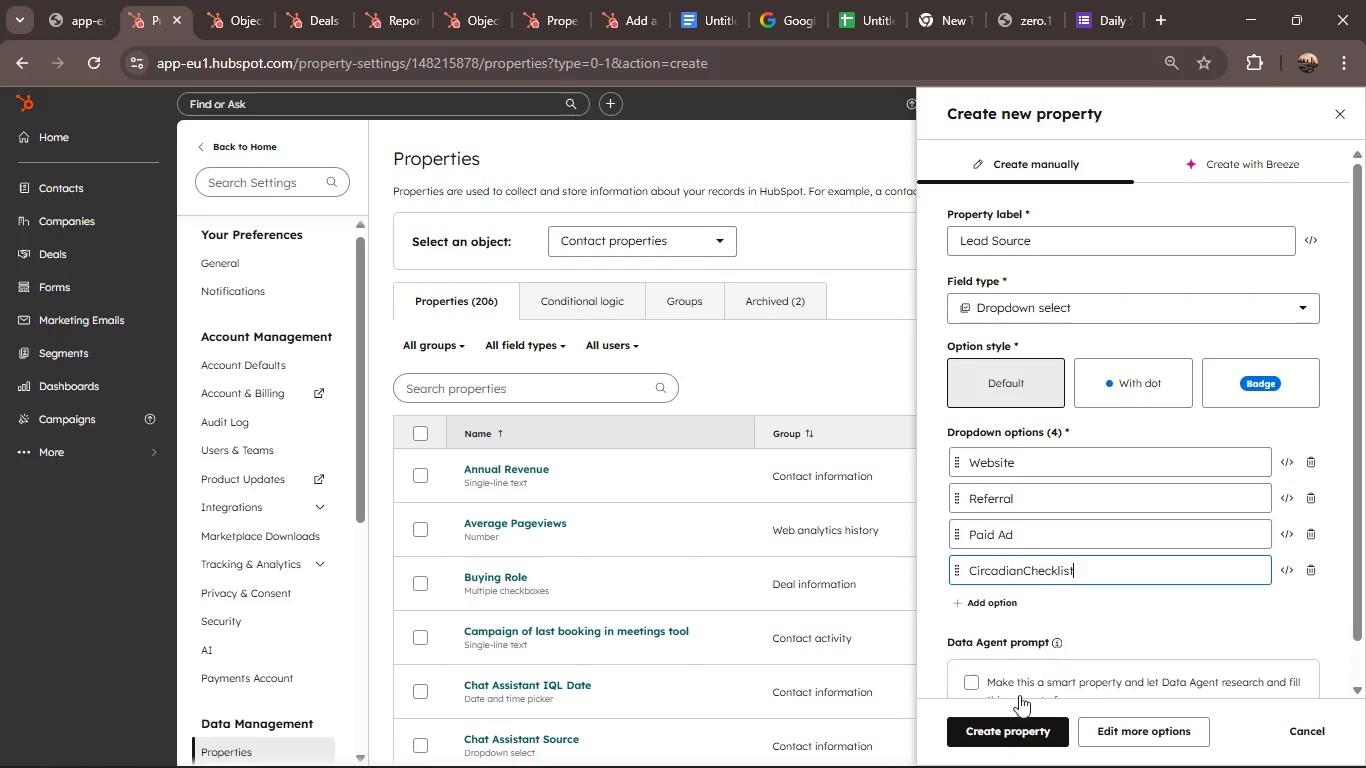 
left_click([1004, 740])
 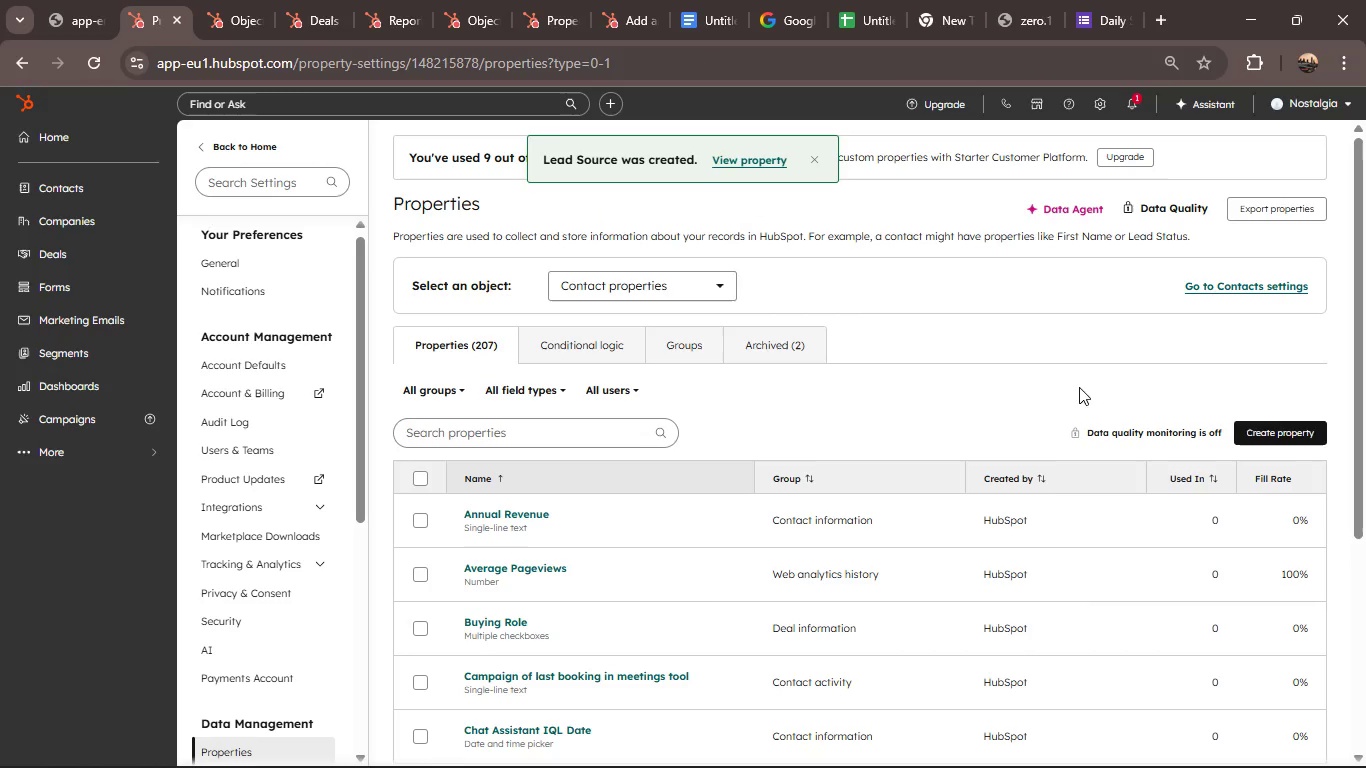 
wait(5.95)
 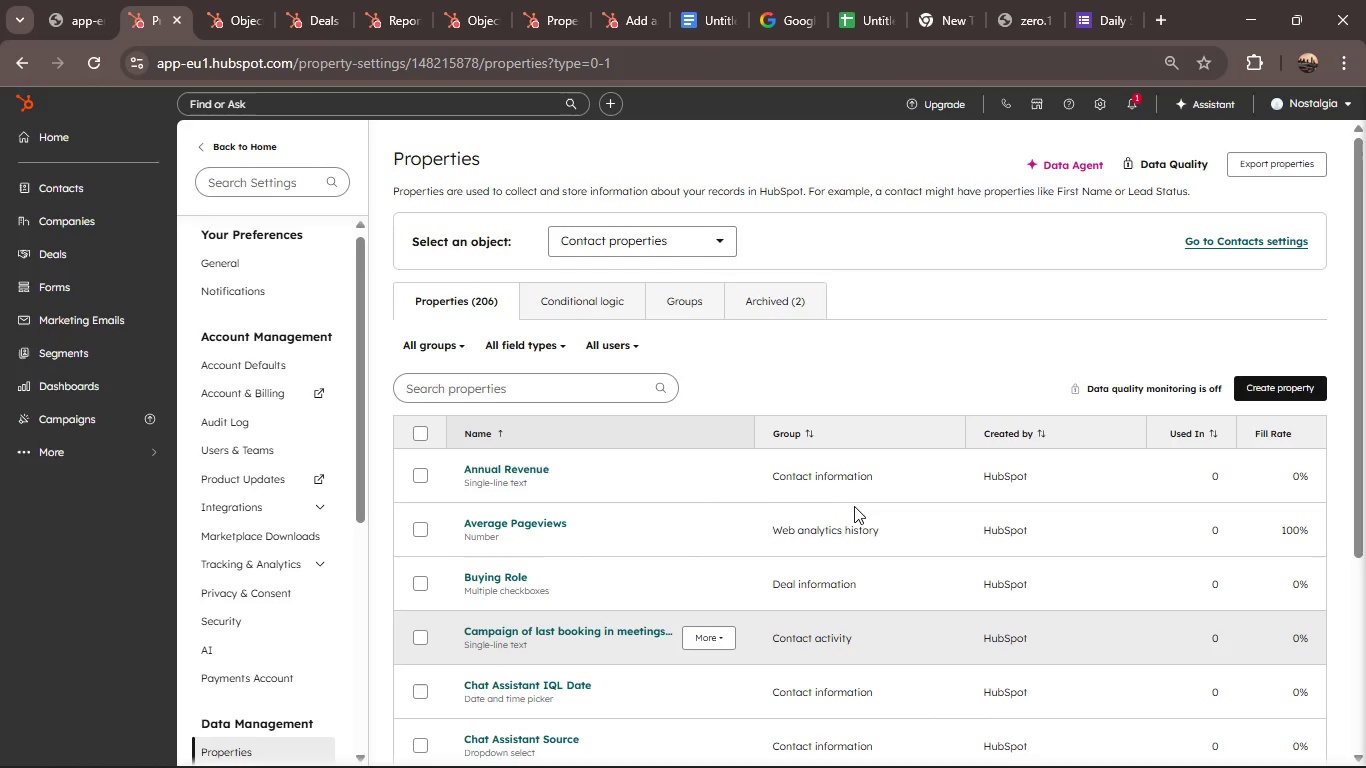 
left_click([1239, 433])
 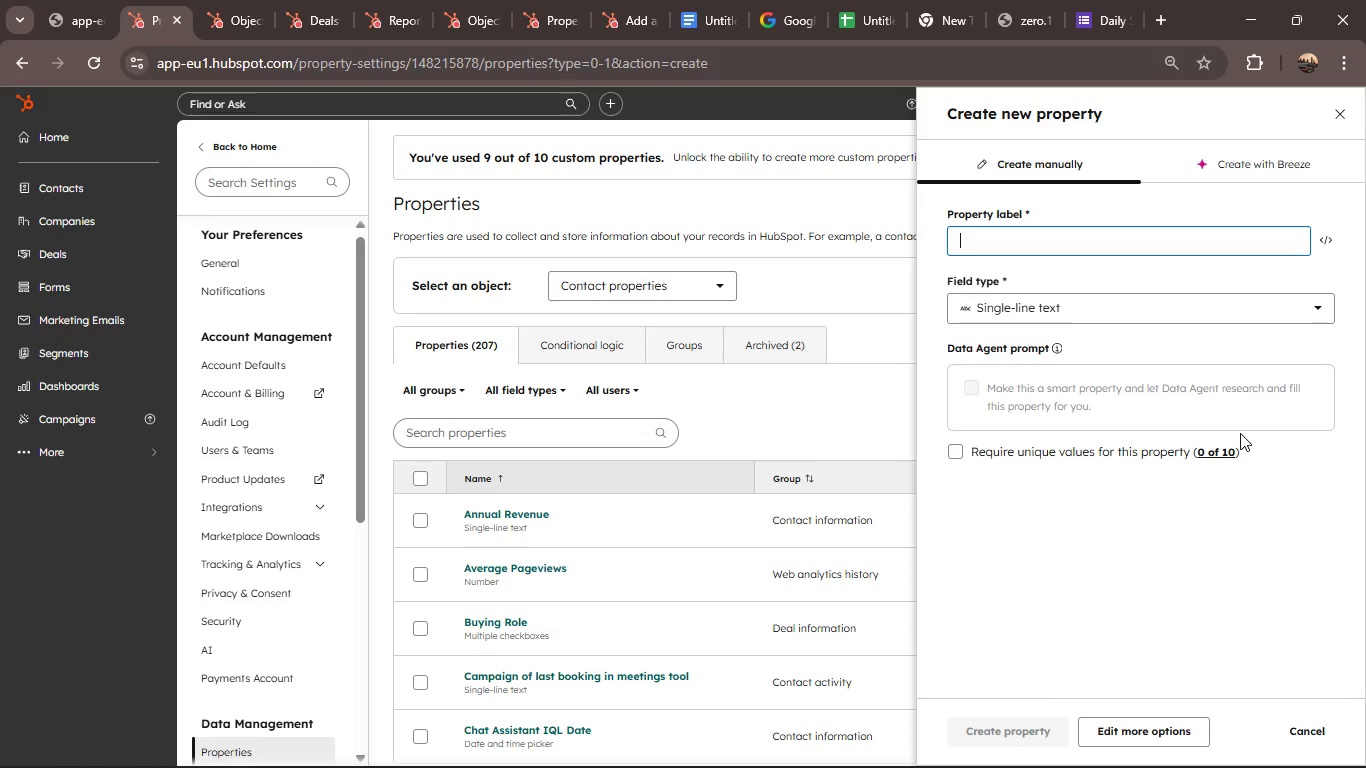 
wait(11.72)
 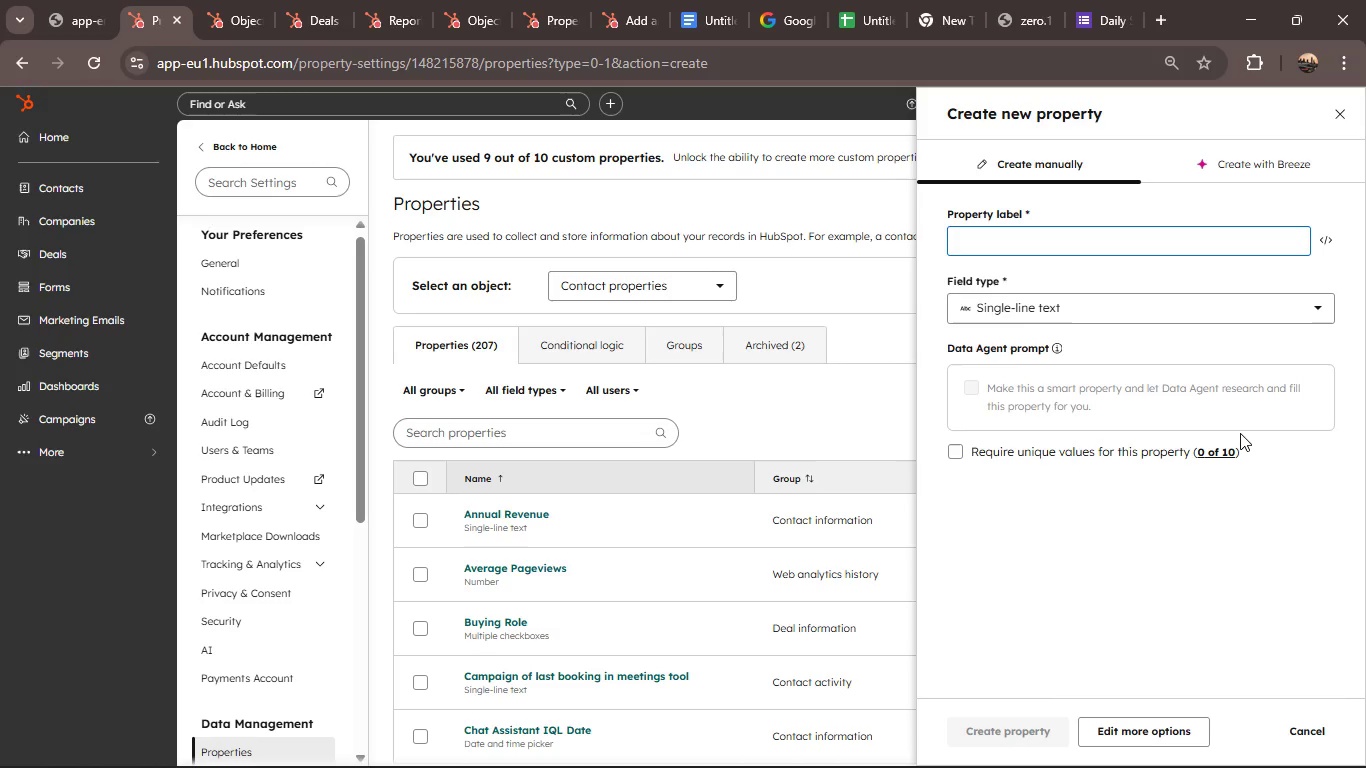 
type(Reset Interest Area)
 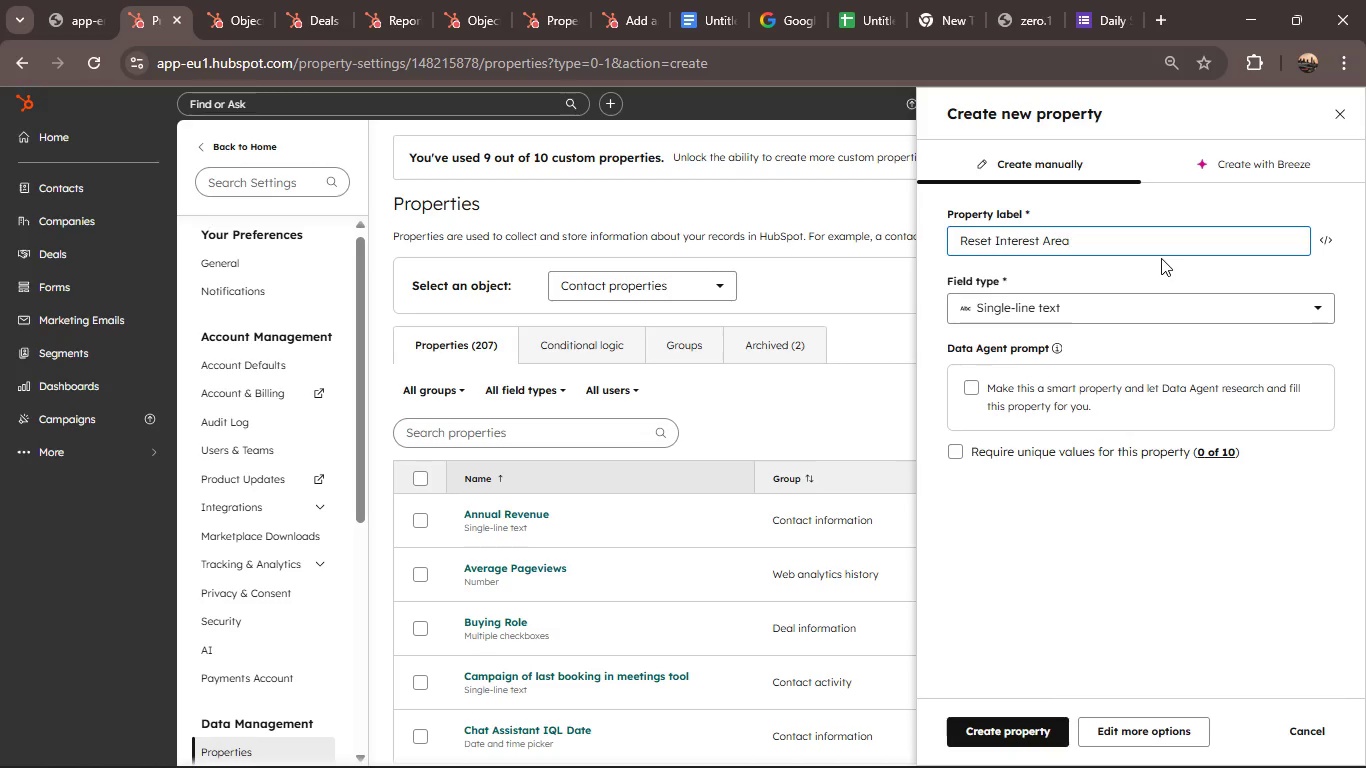 
left_click([1151, 319])
 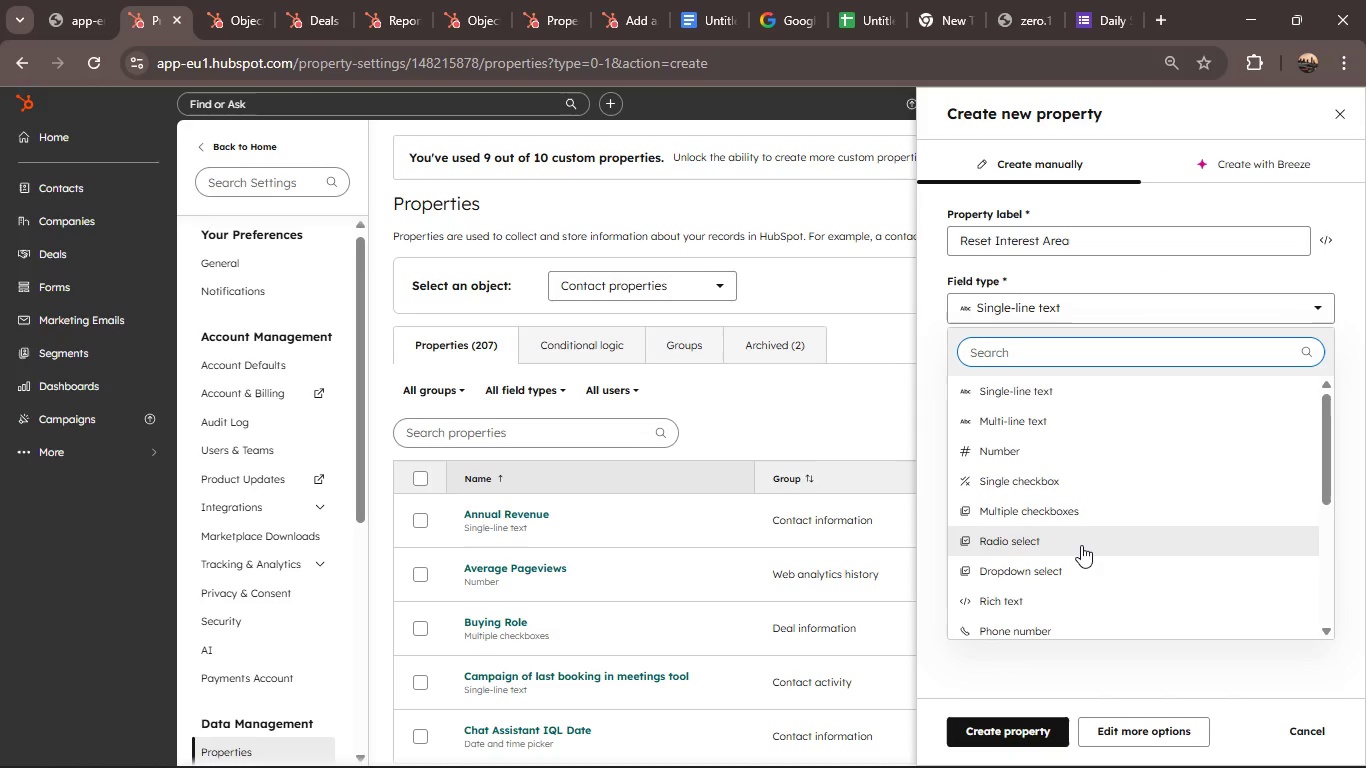 
left_click([1061, 570])
 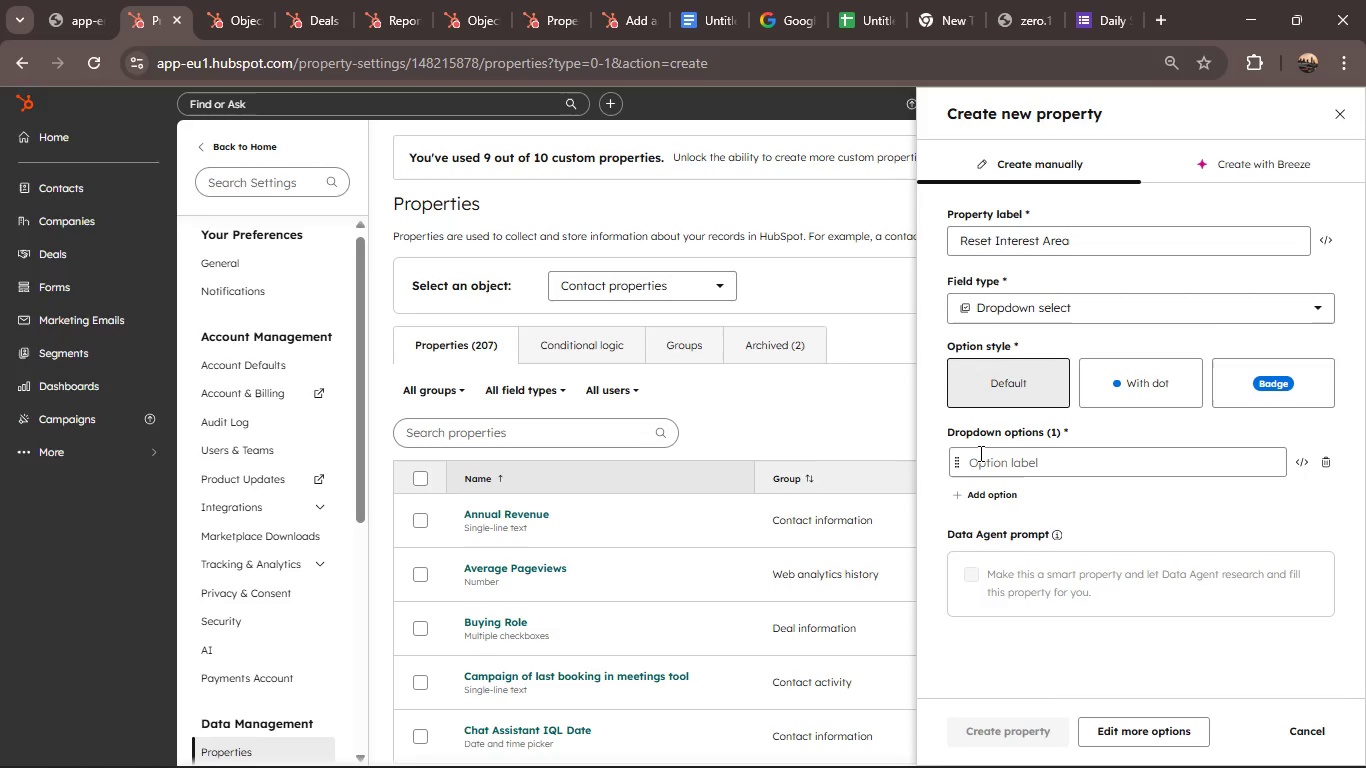 
left_click([979, 453])
 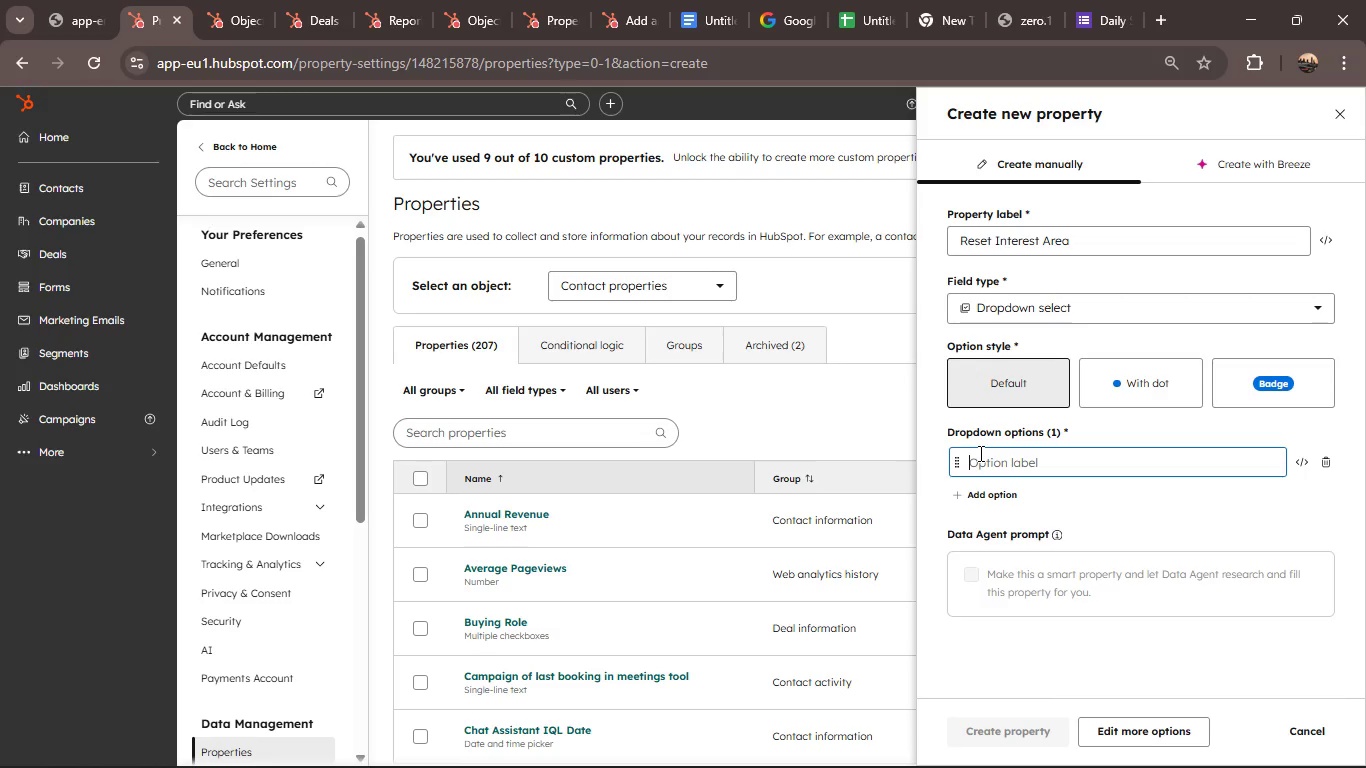 
wait(8.5)
 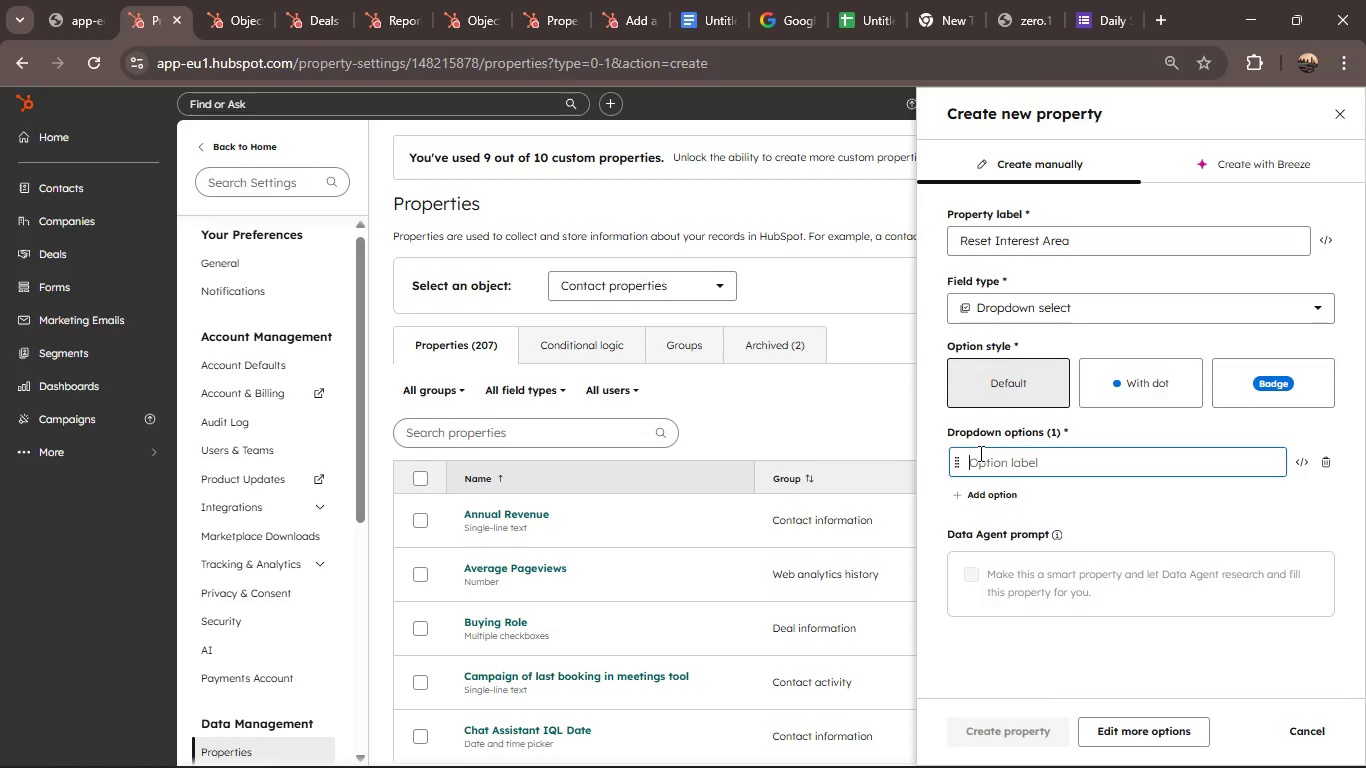 
type(Sleep)
 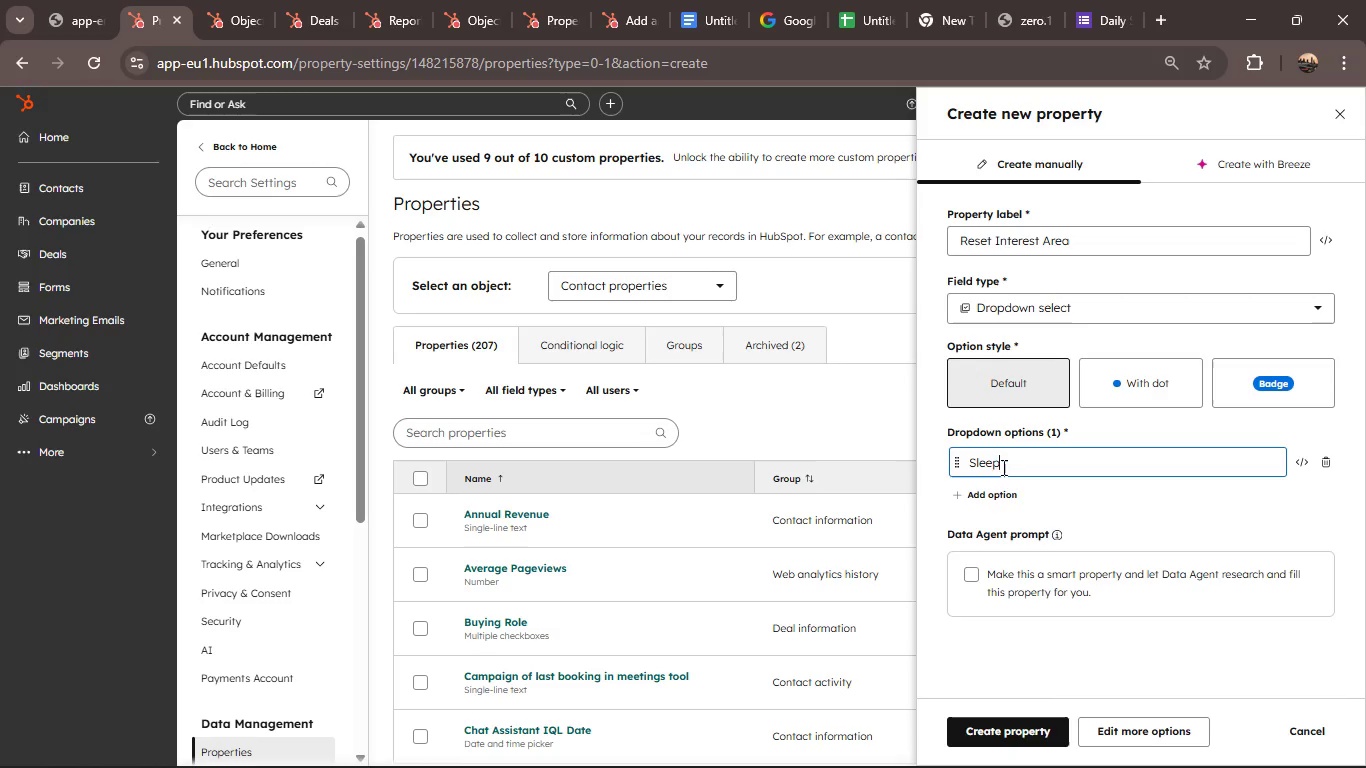 
left_click([997, 486])
 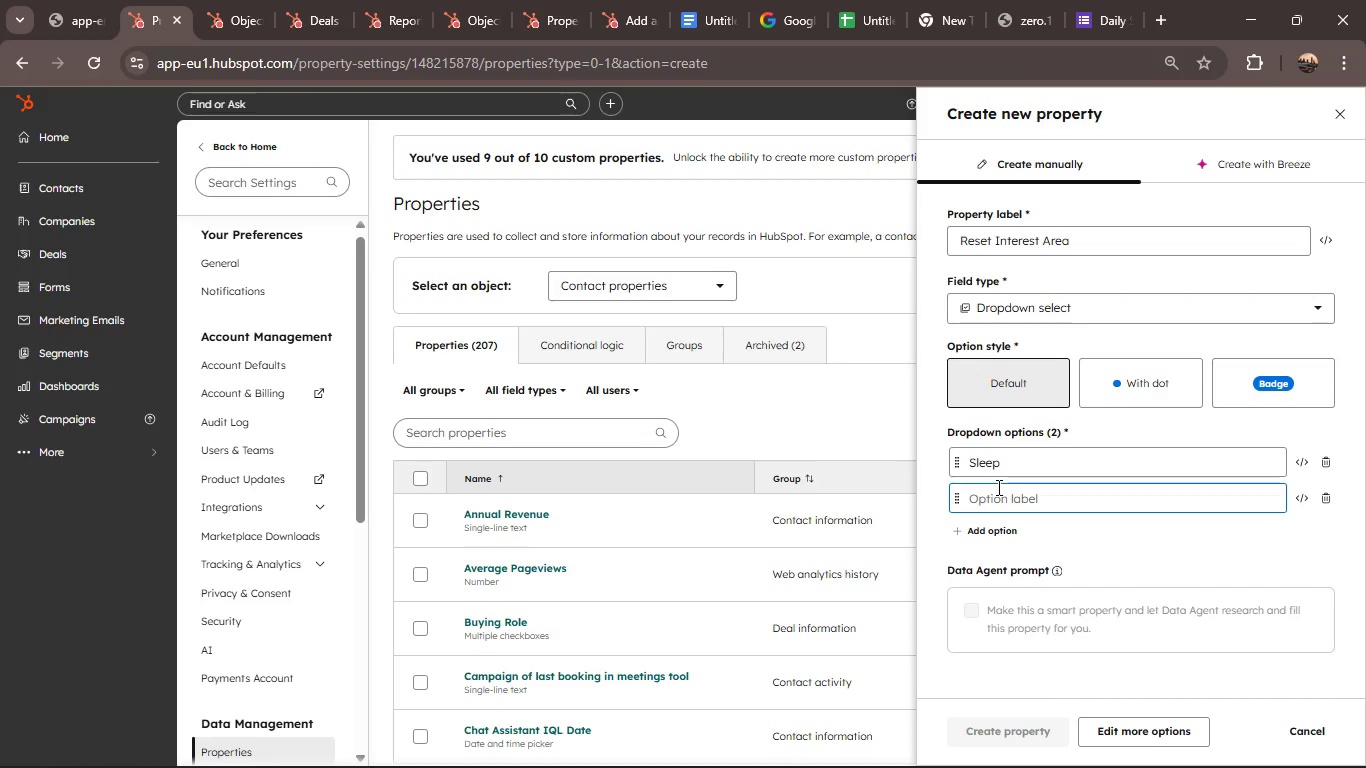 
type(Energy)
 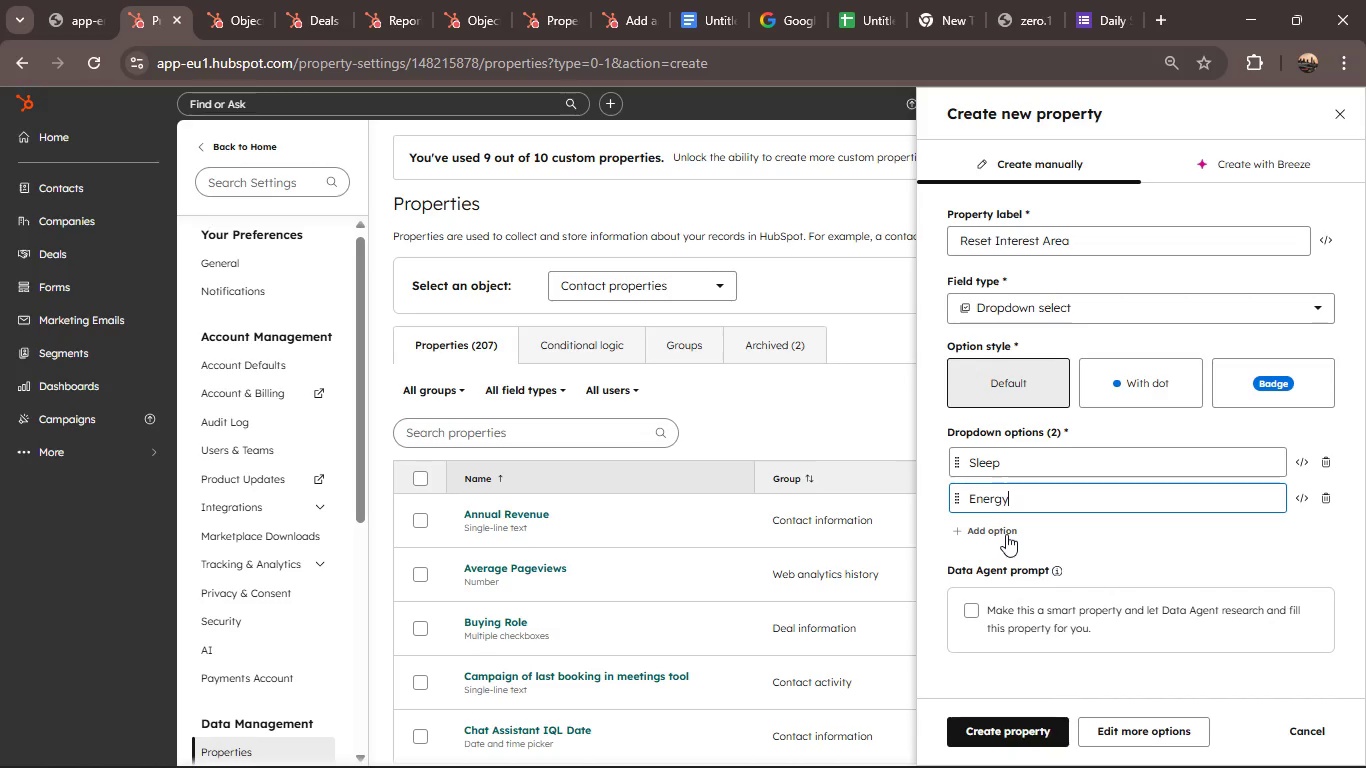 
wait(5.66)
 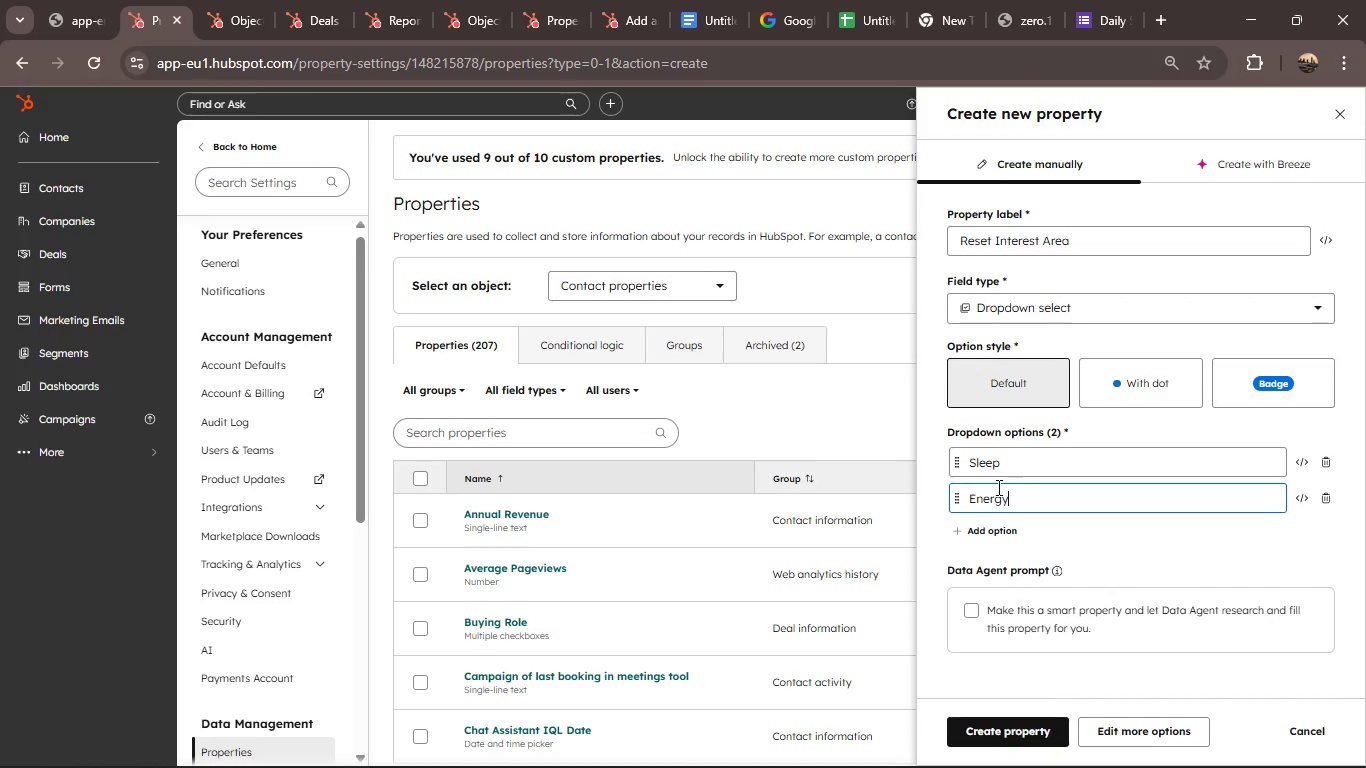 
left_click([1004, 530])
 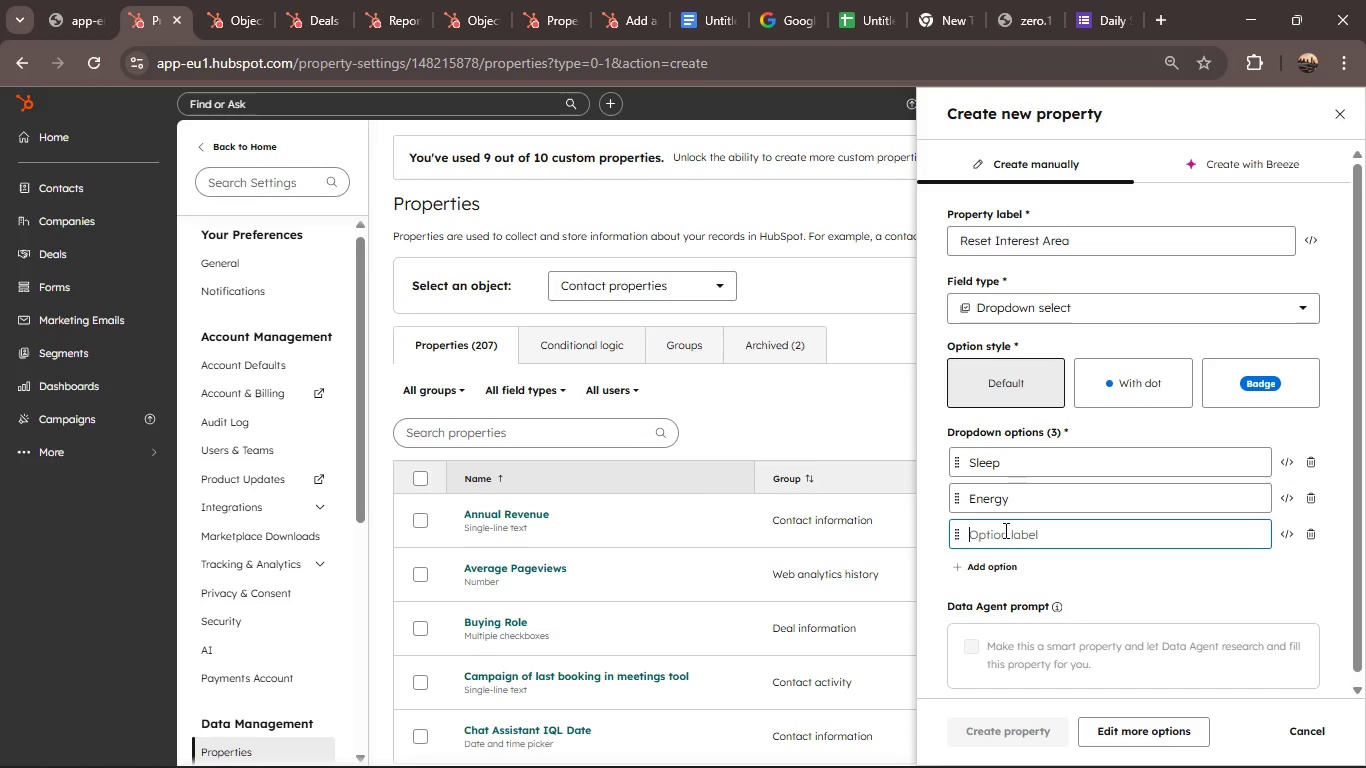 
type(Stress)
 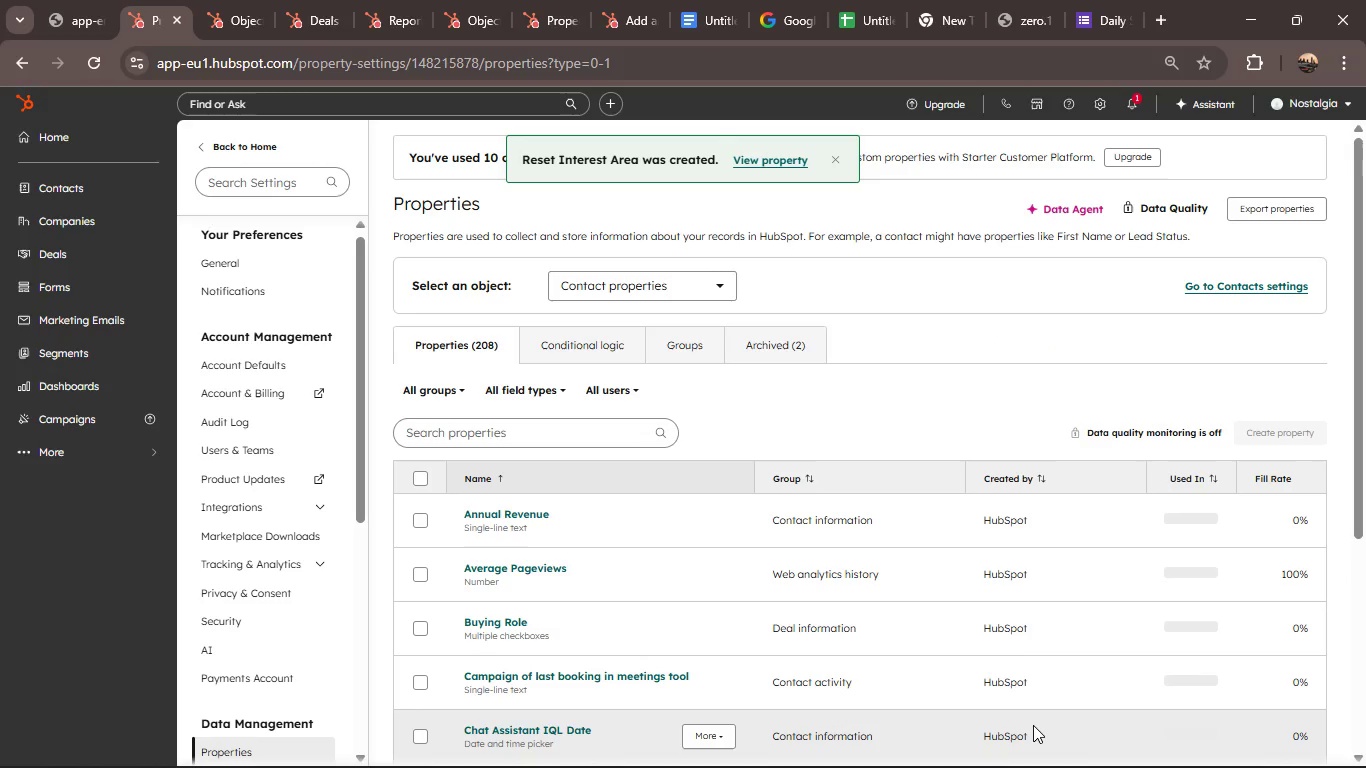 
wait(13.45)
 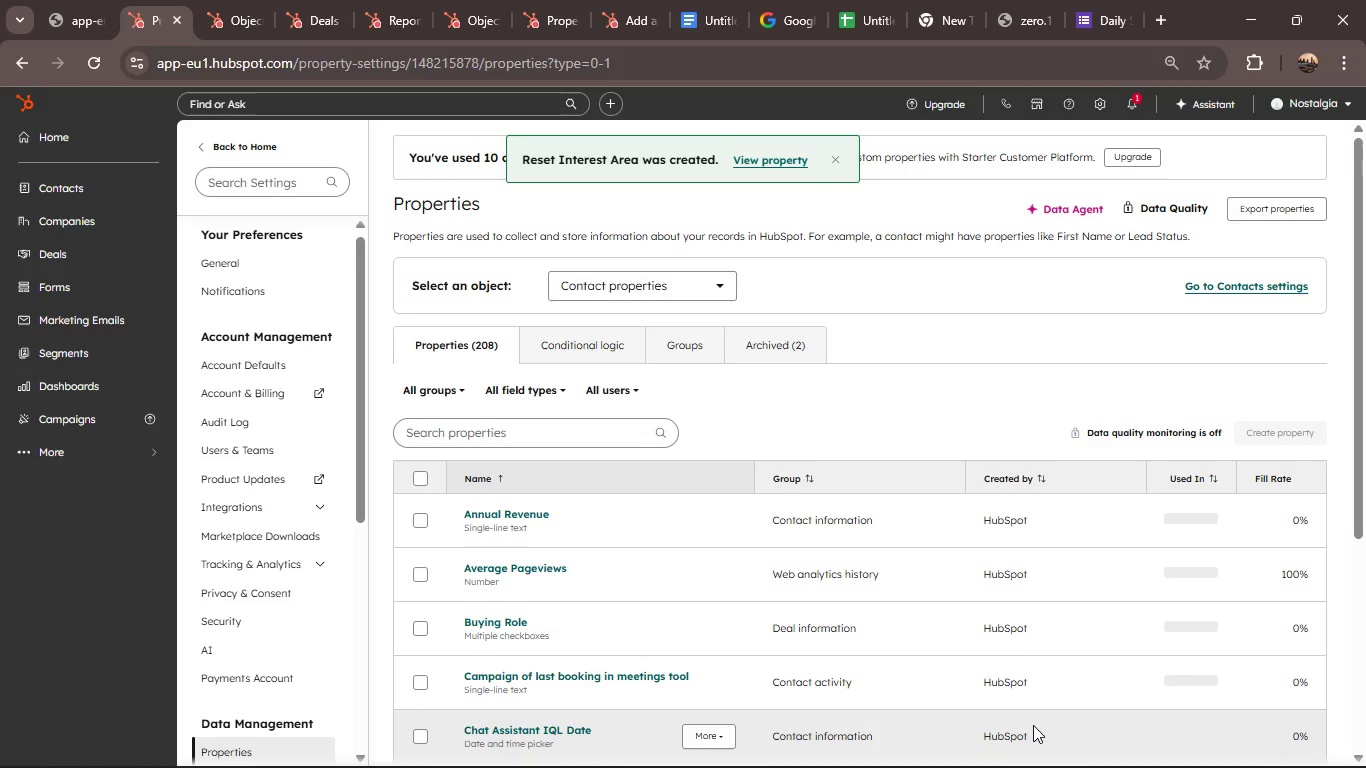 
left_click([615, 393])
 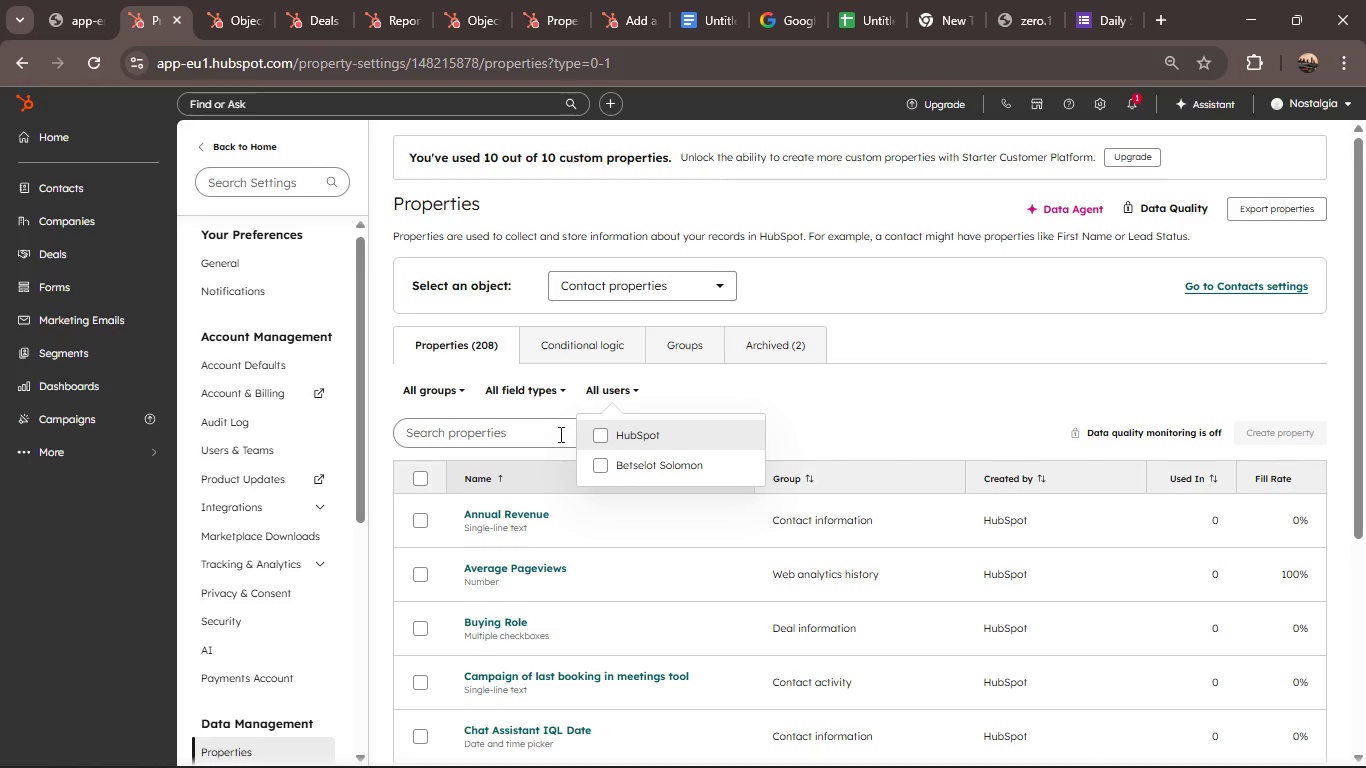 
left_click([601, 475])
 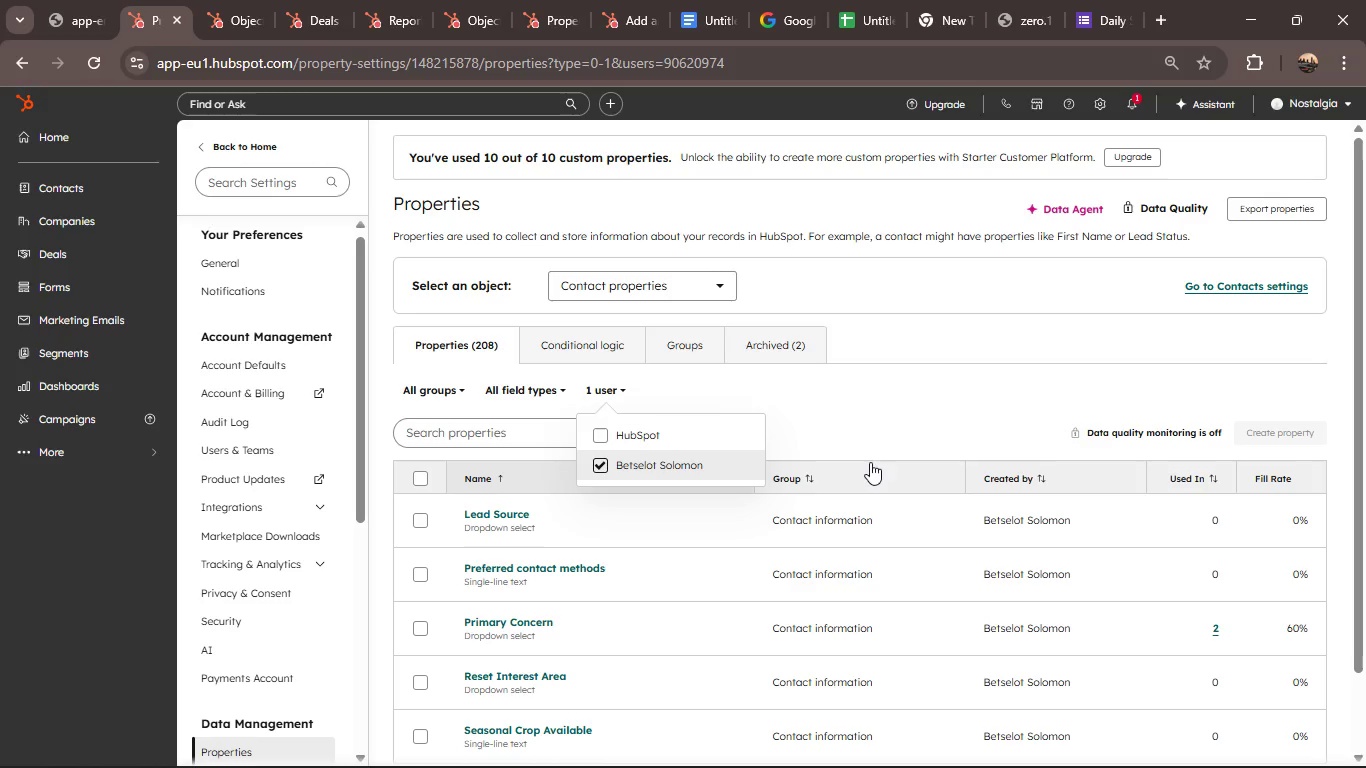 
left_click([958, 407])
 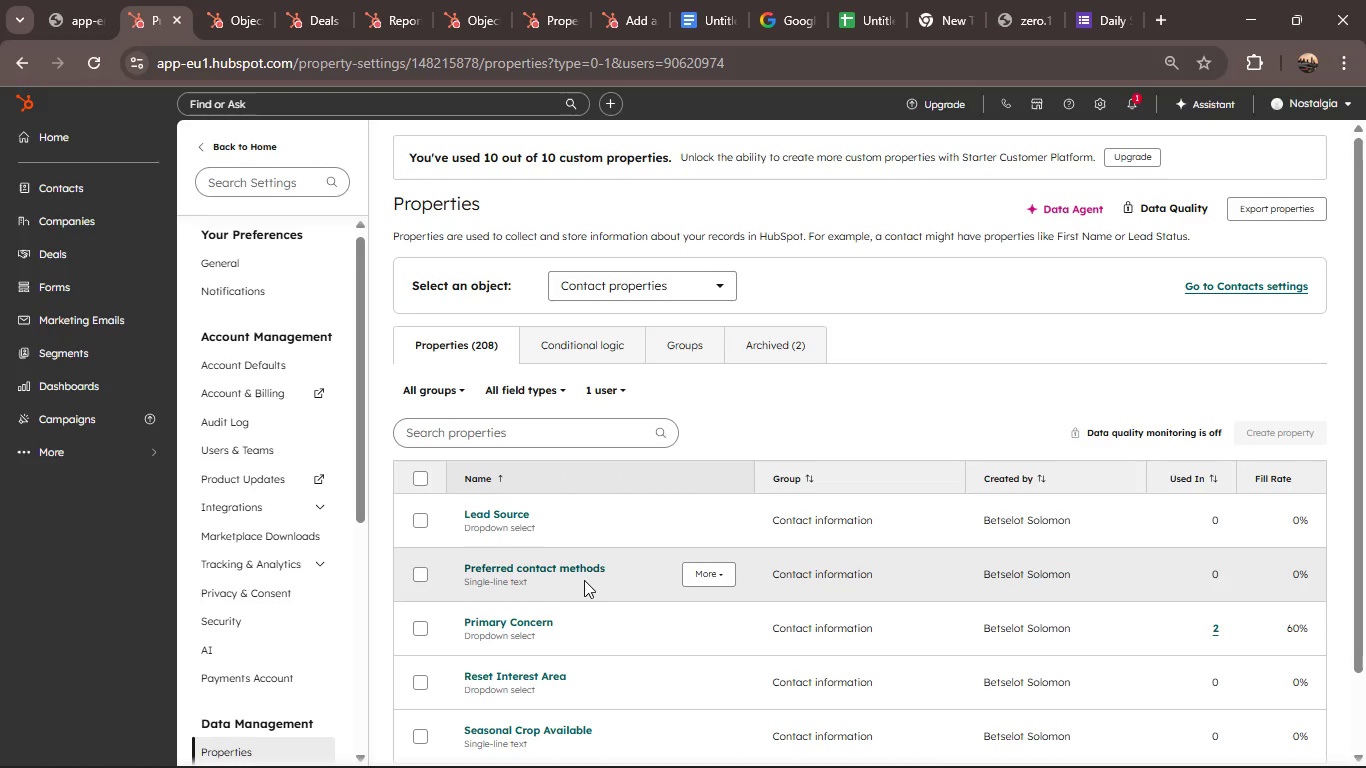 
scroll: coordinate [580, 583], scroll_direction: up, amount: 3.0
 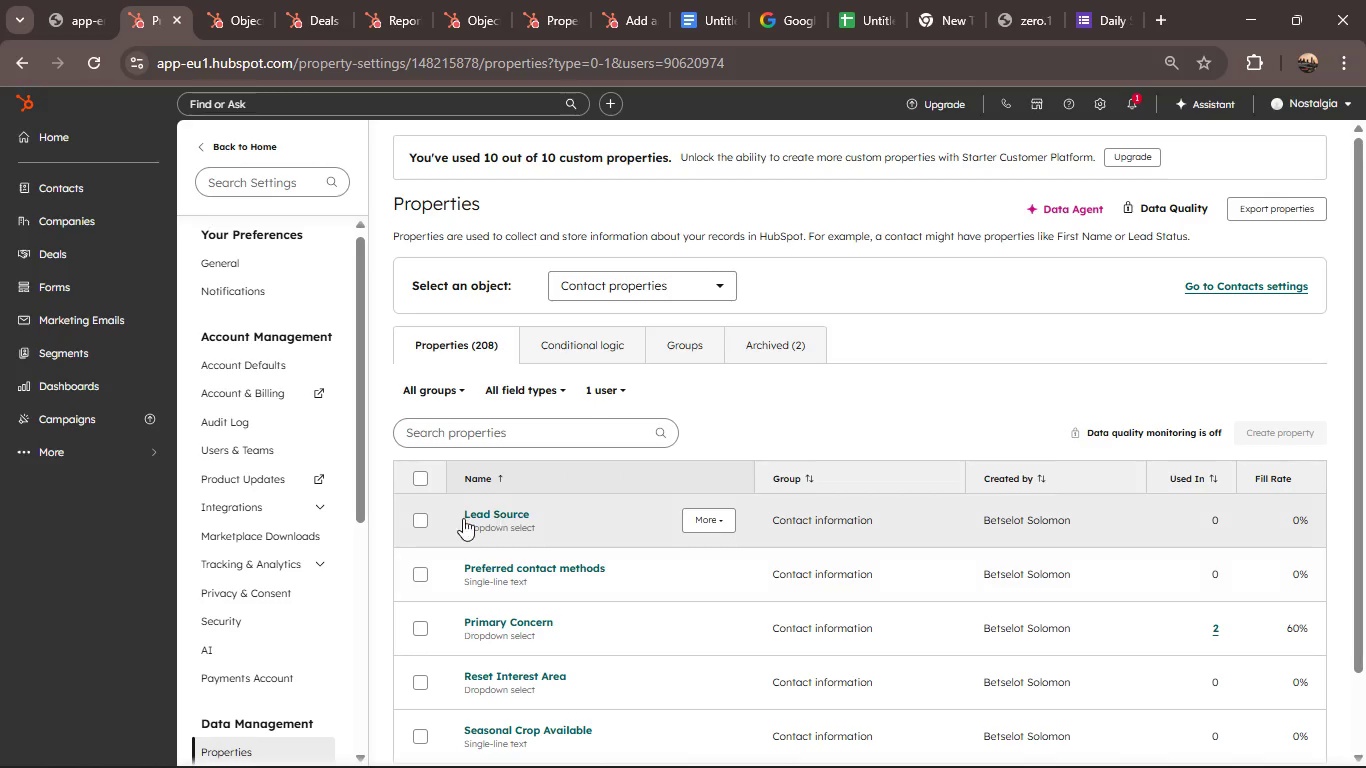 
left_click([420, 524])
 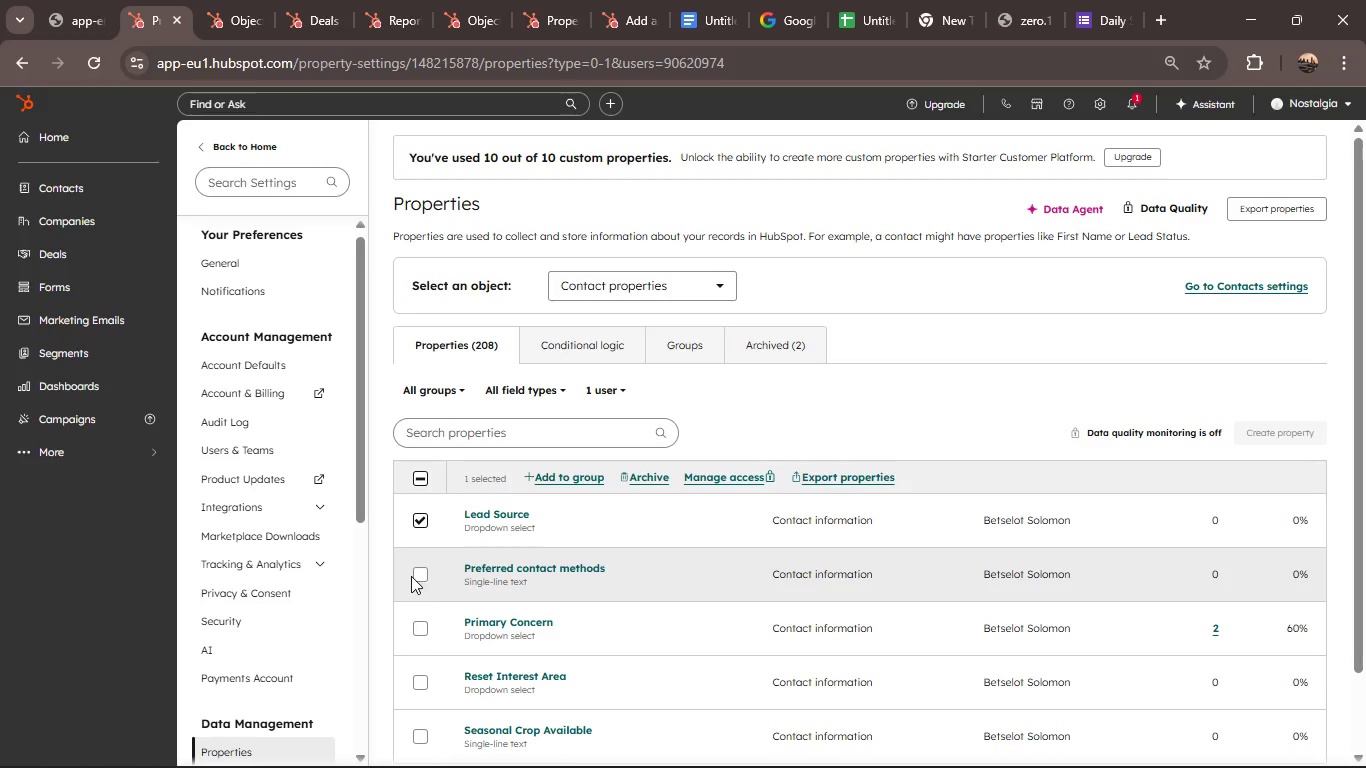 
left_click([424, 576])
 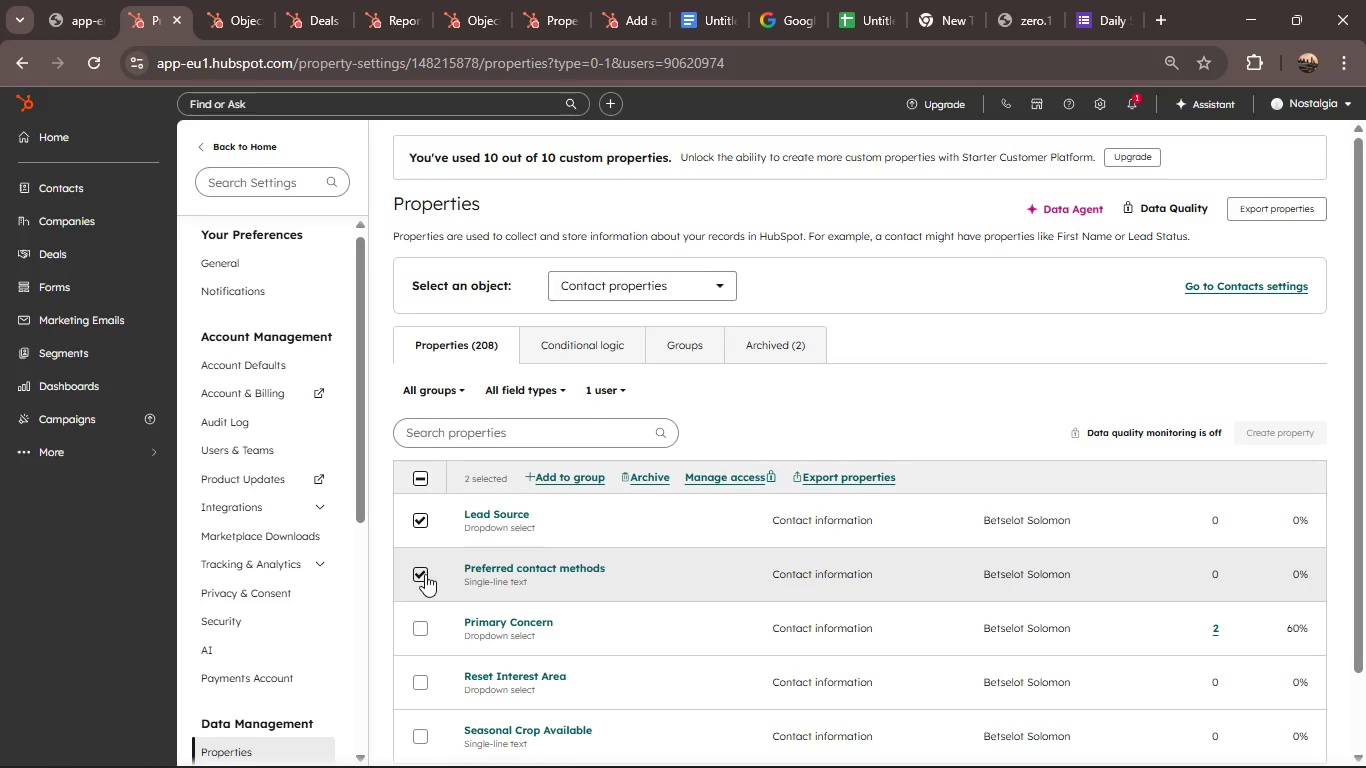 
left_click([425, 574])
 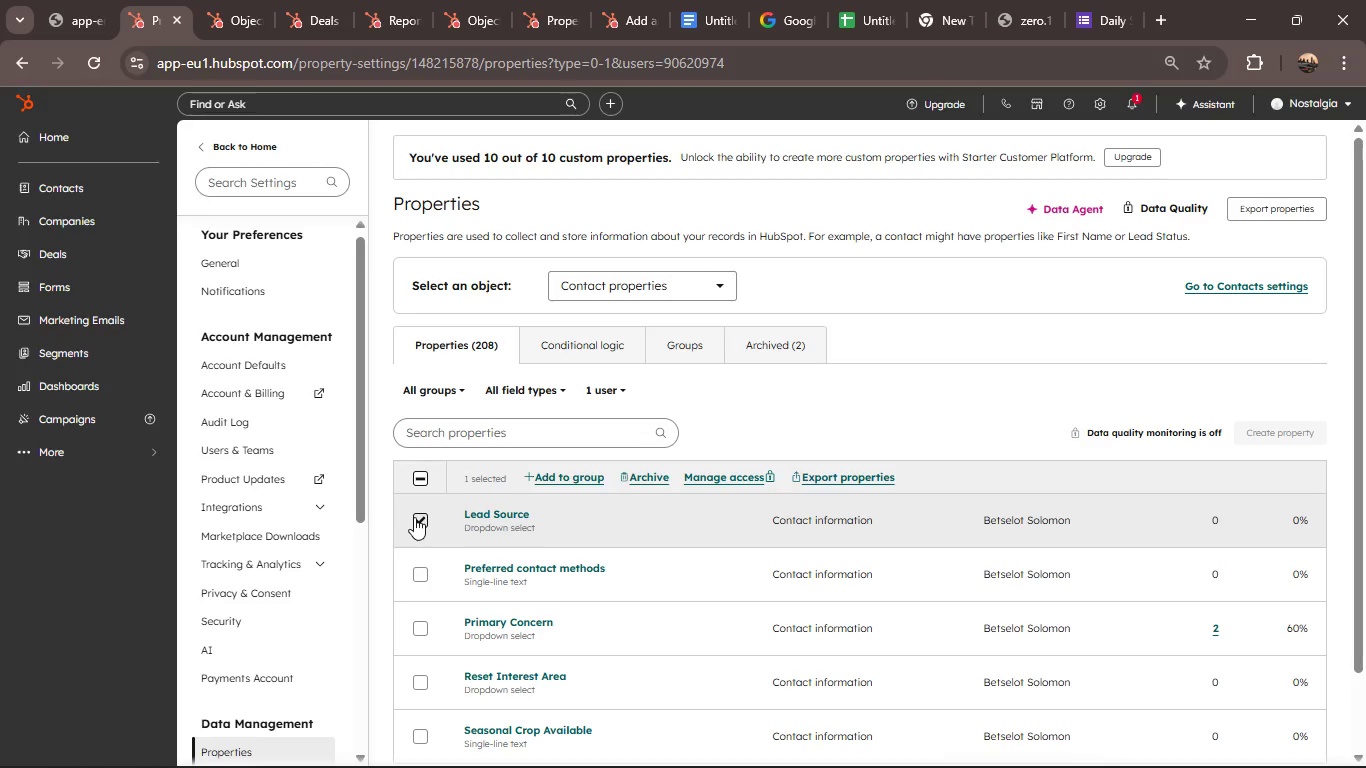 
left_click([414, 517])
 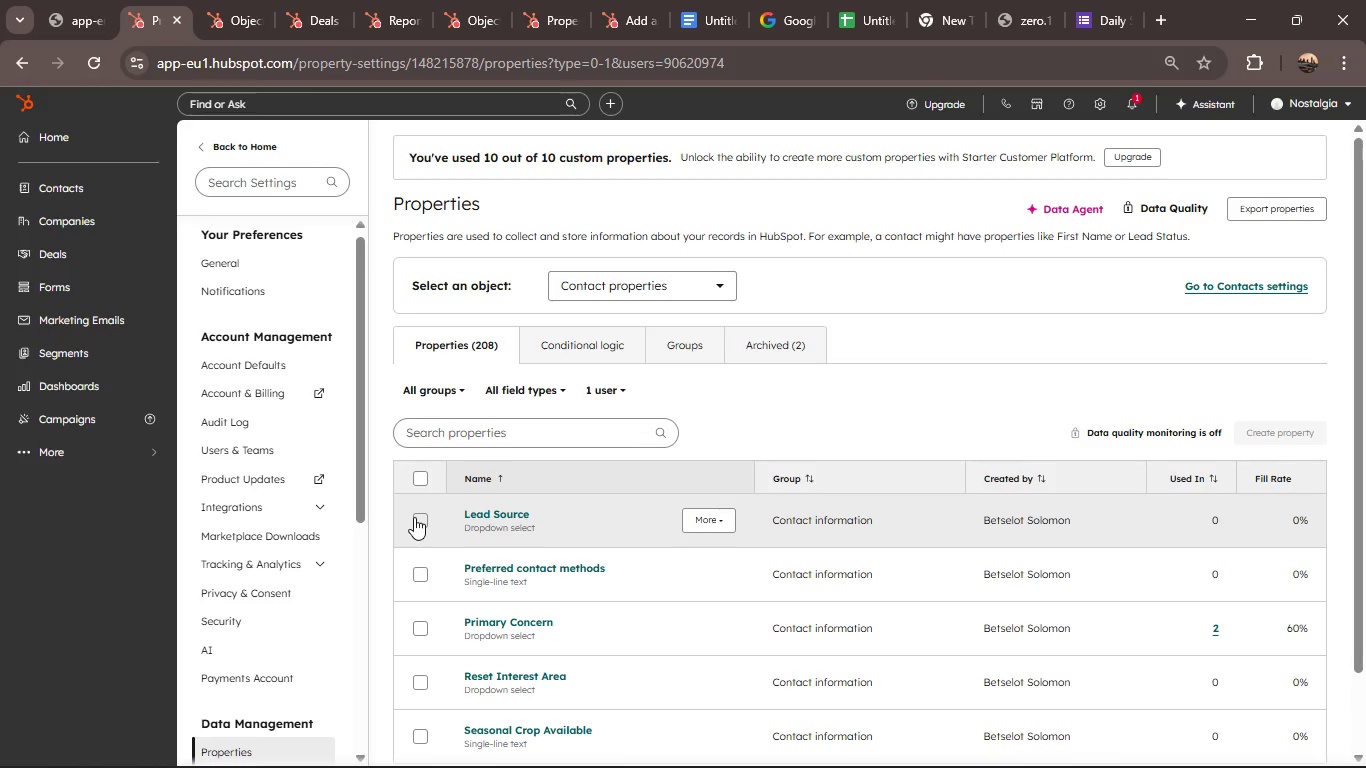 
left_click([414, 517])
 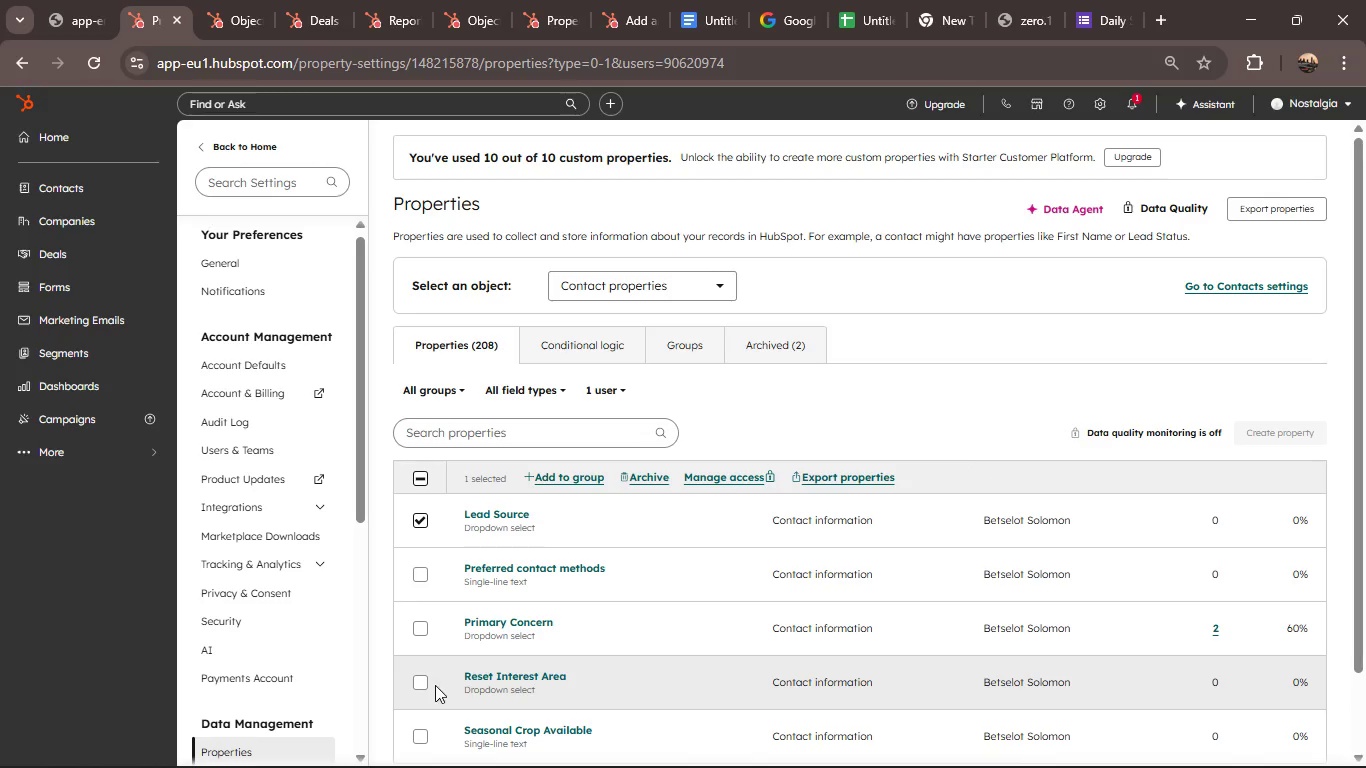 
left_click([421, 685])
 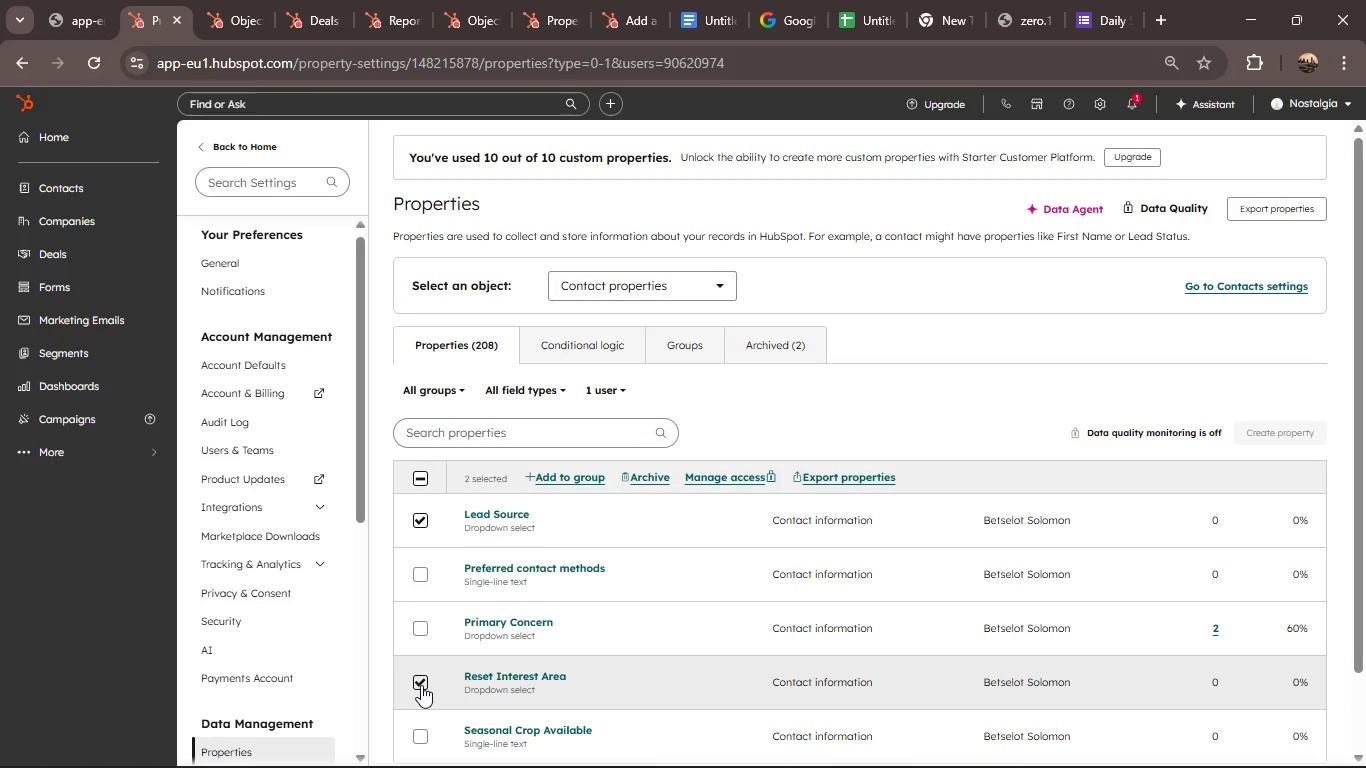 
left_click([421, 685])
 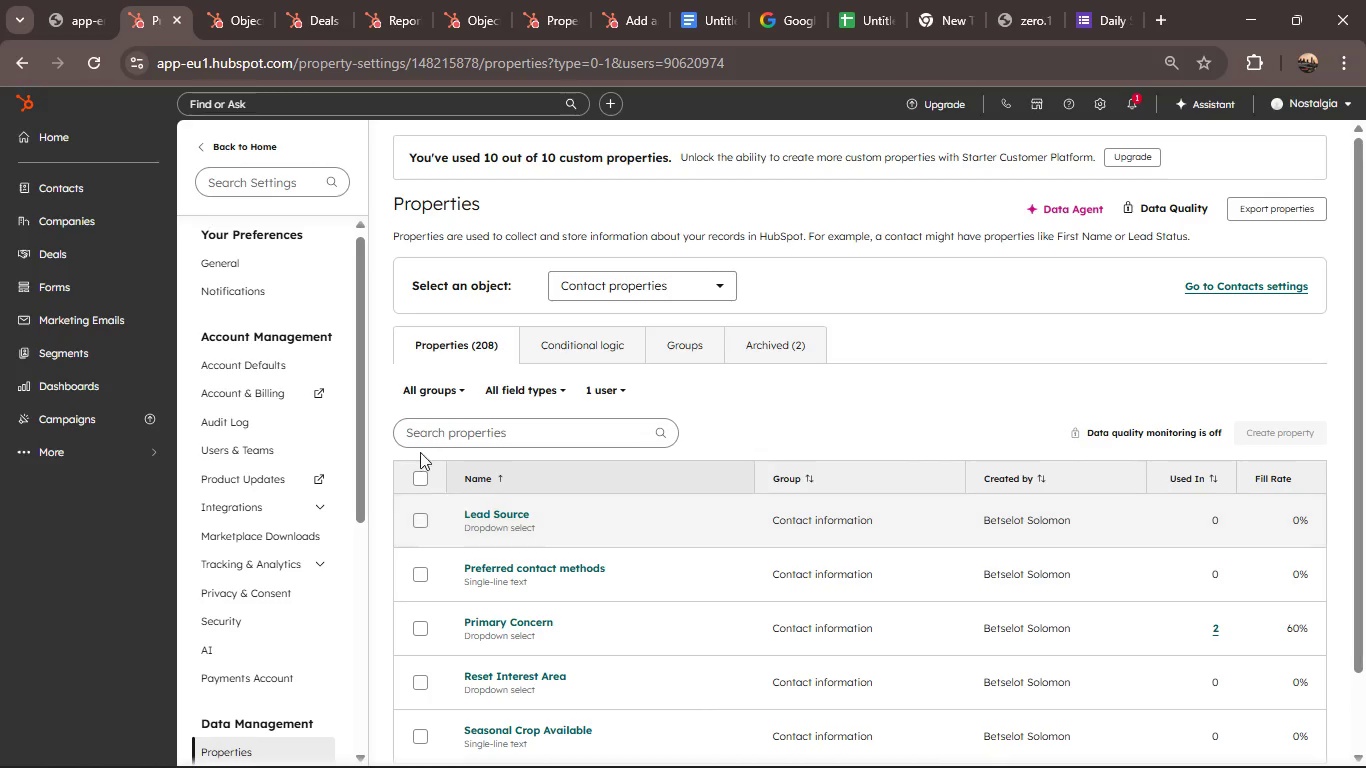 
left_click([79, 145])
 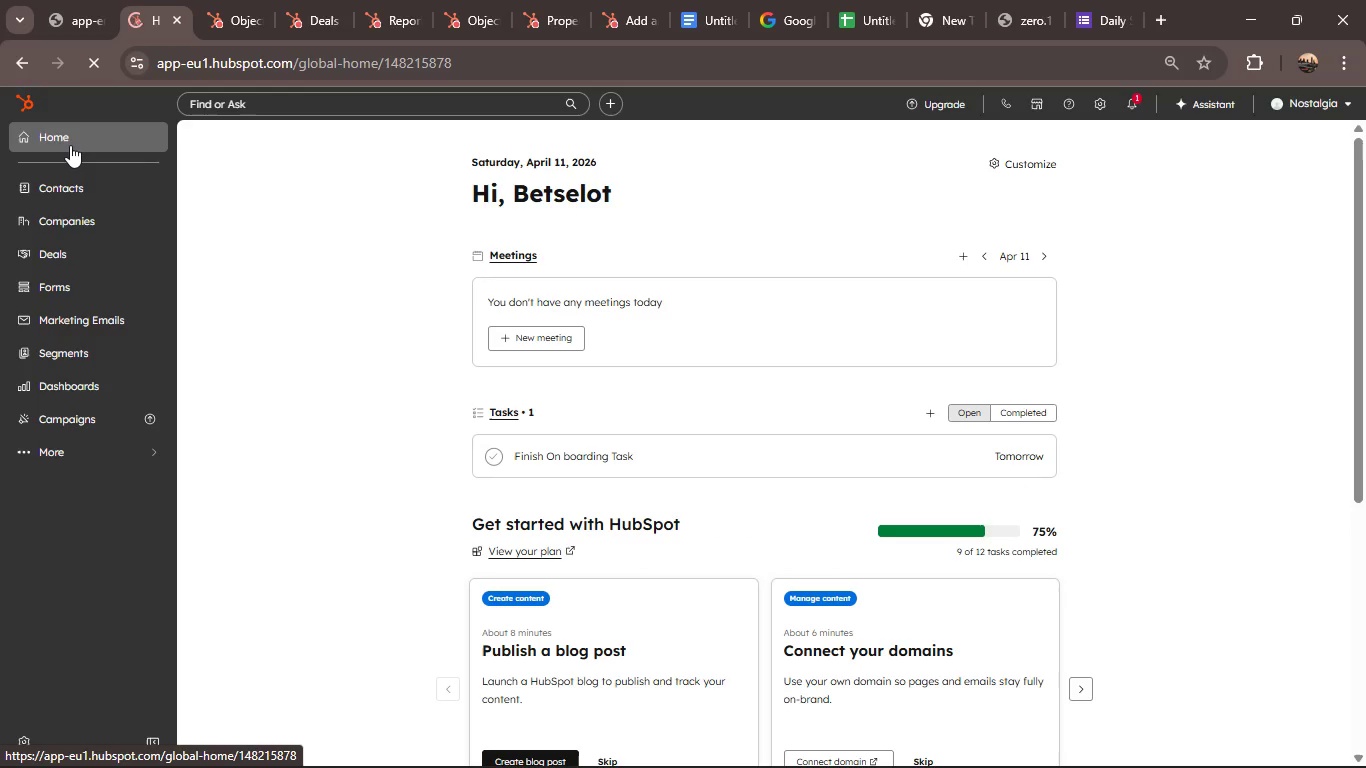 
wait(12.66)
 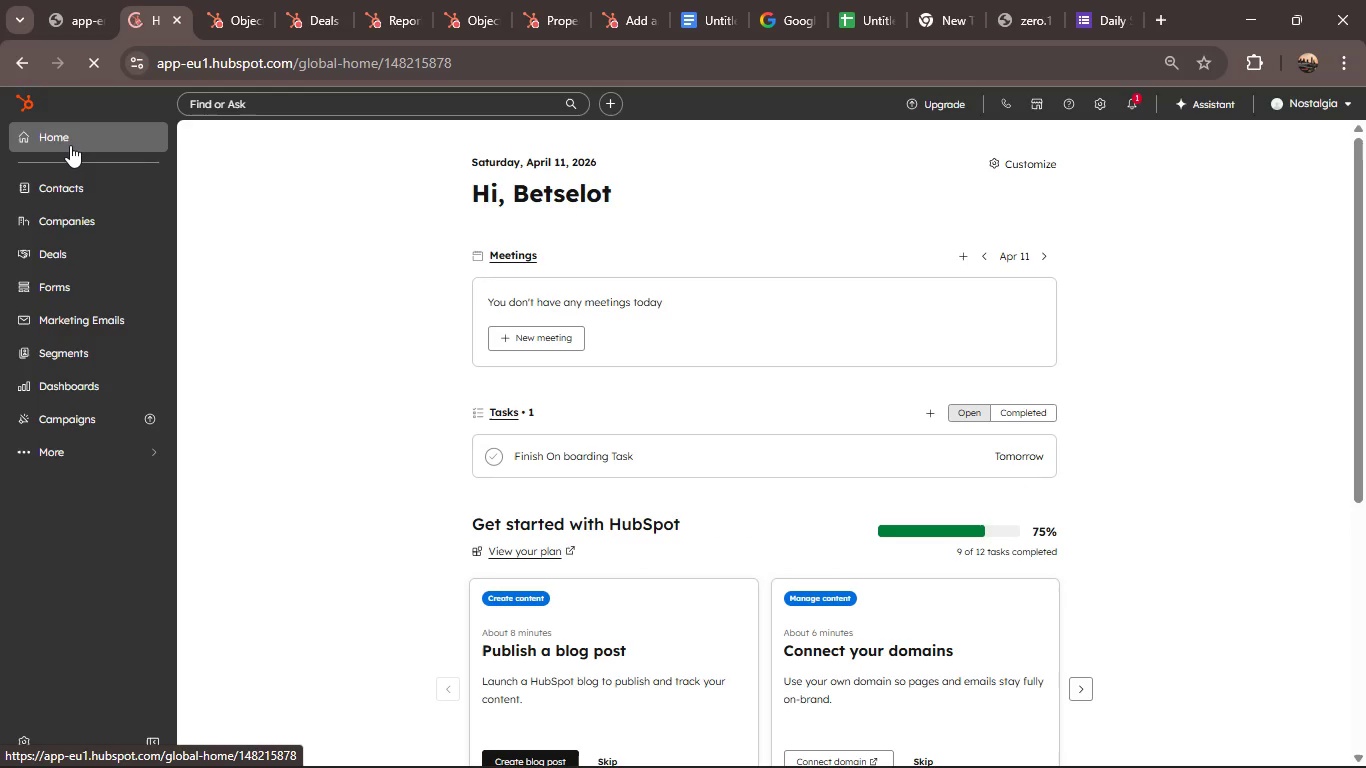 
left_click([85, 450])
 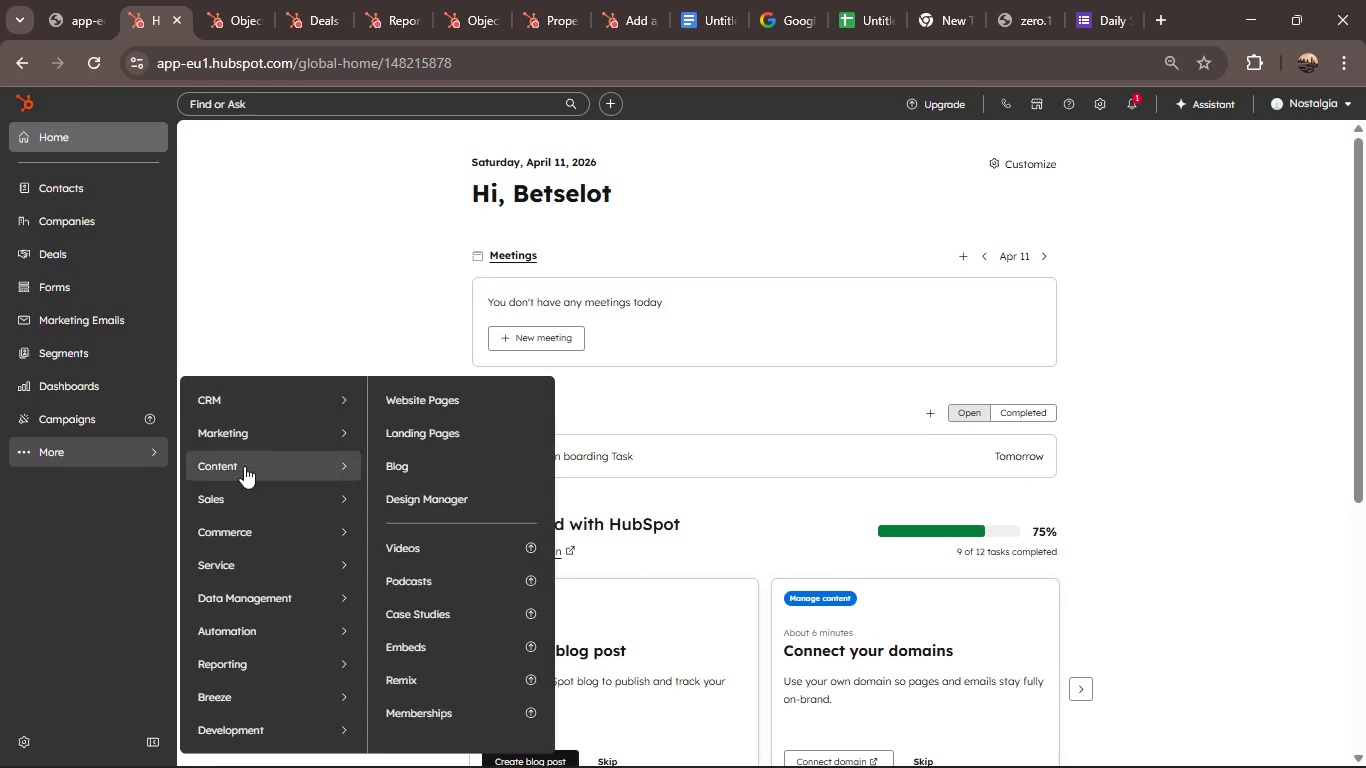 
mouse_move([290, 440])
 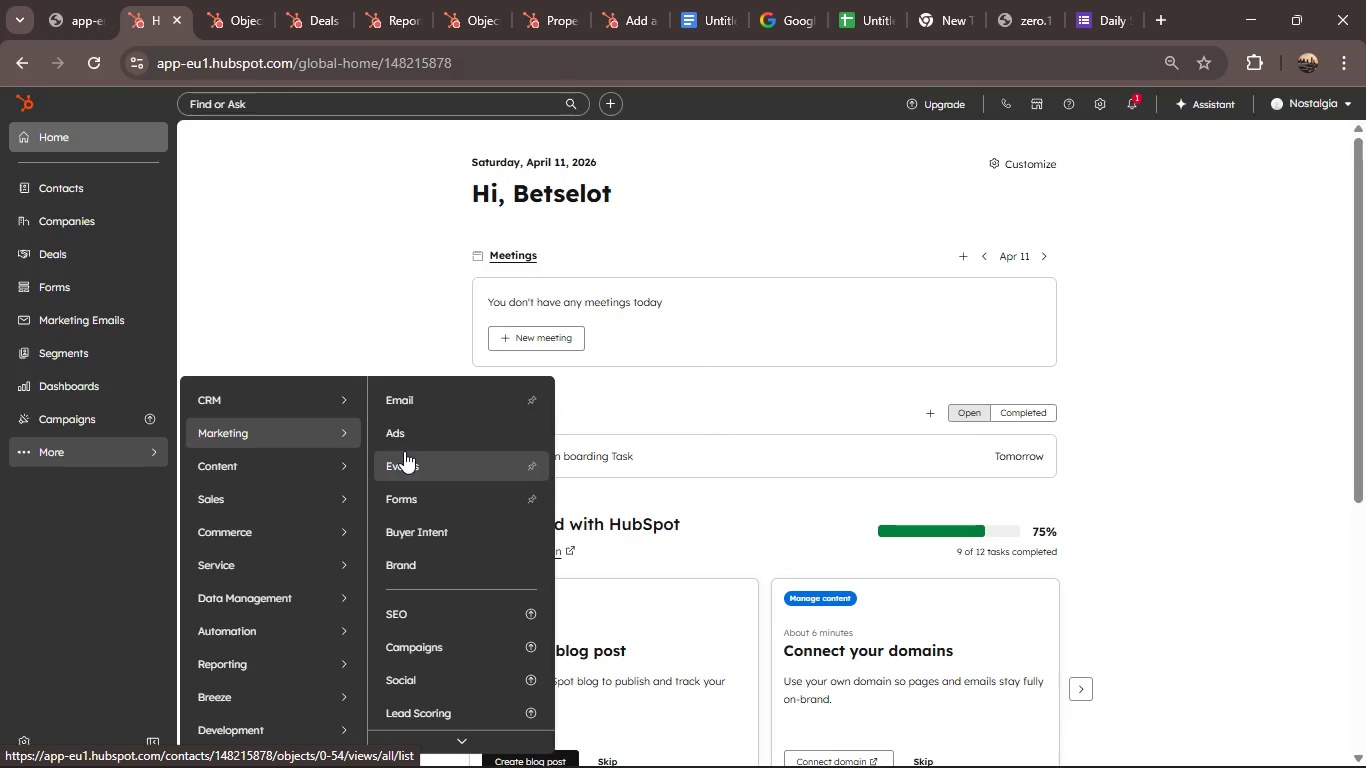 
left_click([414, 490])
 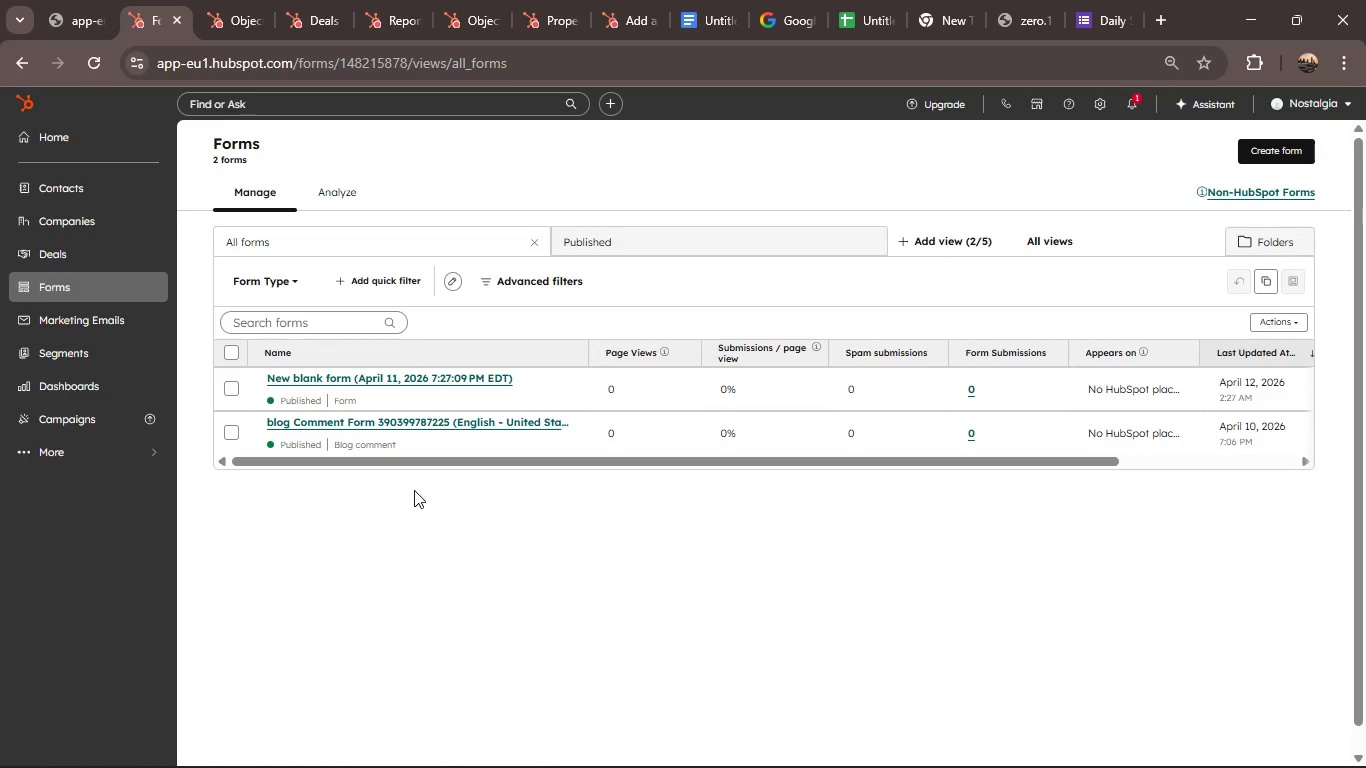 
wait(18.61)
 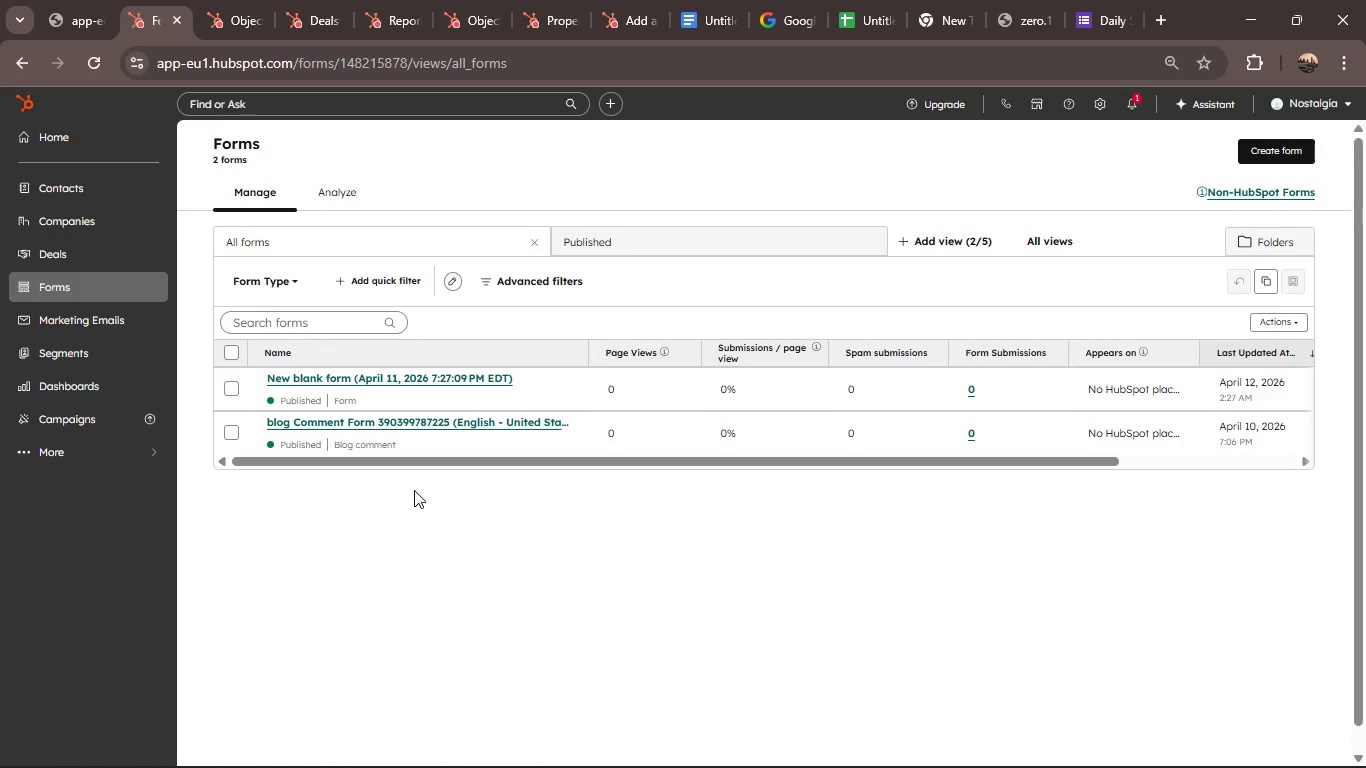 
left_click([1262, 148])
 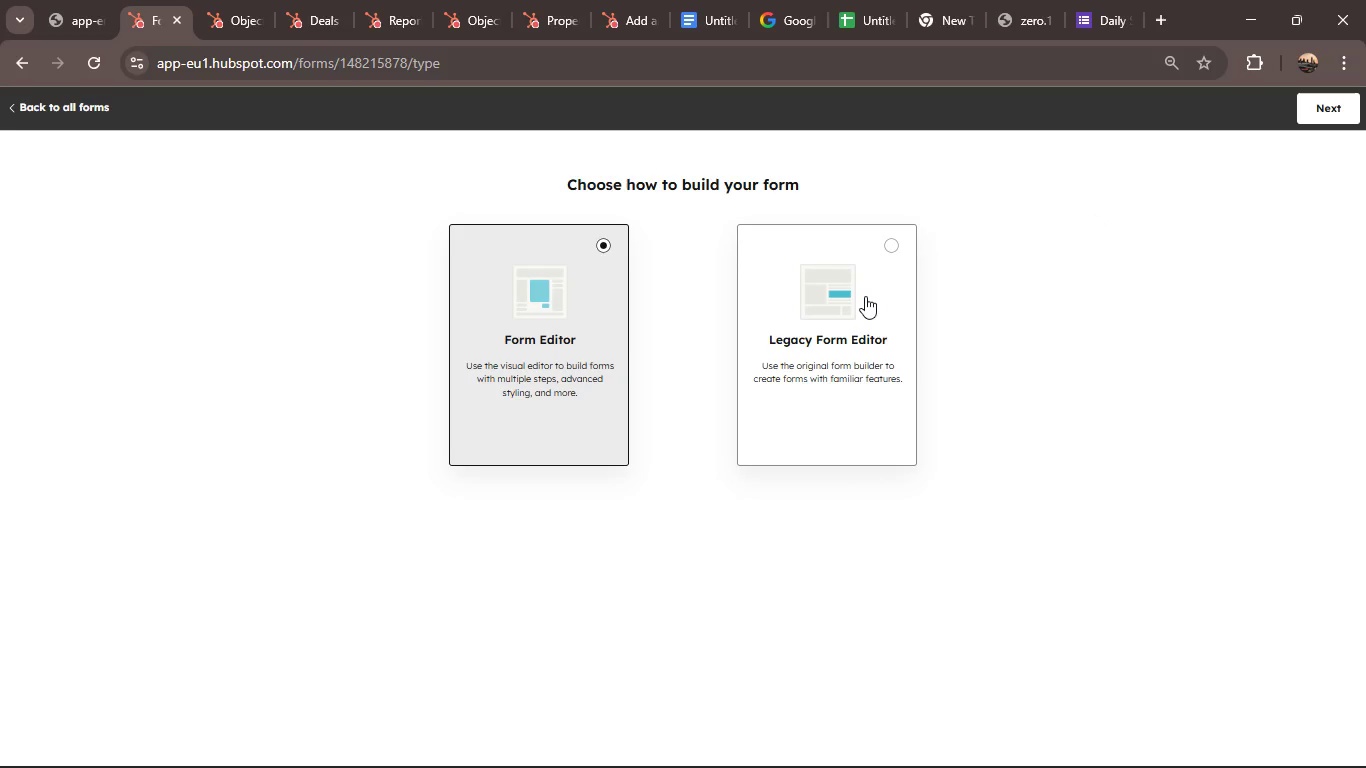 
wait(15.25)
 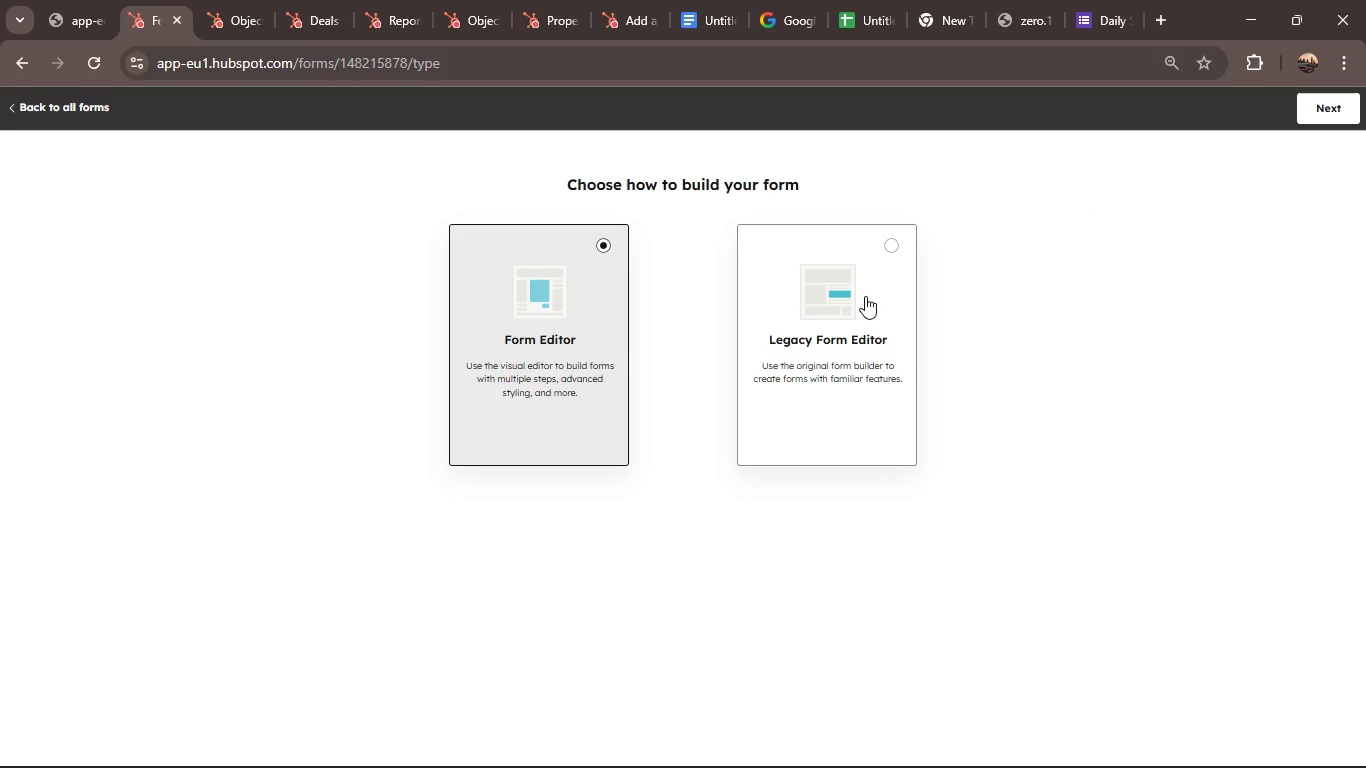 
left_click([519, 284])
 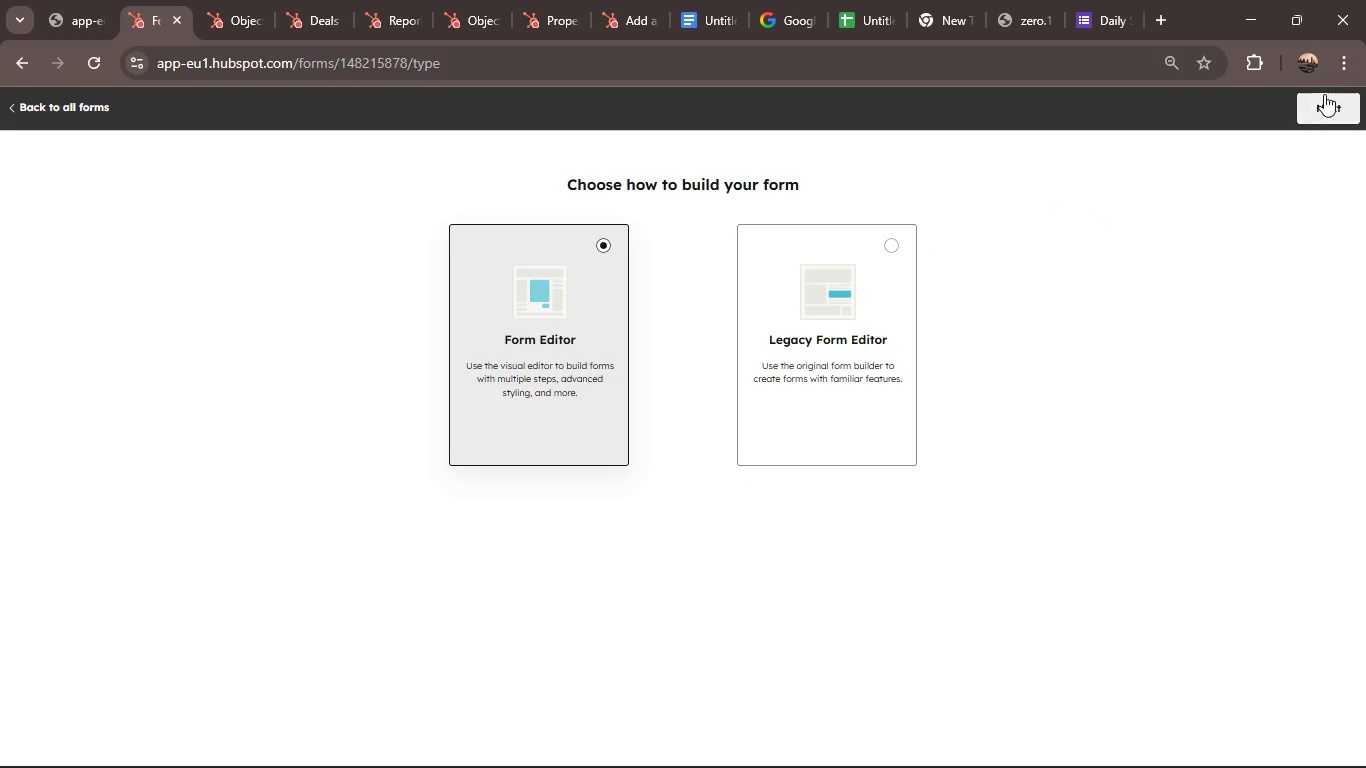 
left_click([1327, 97])
 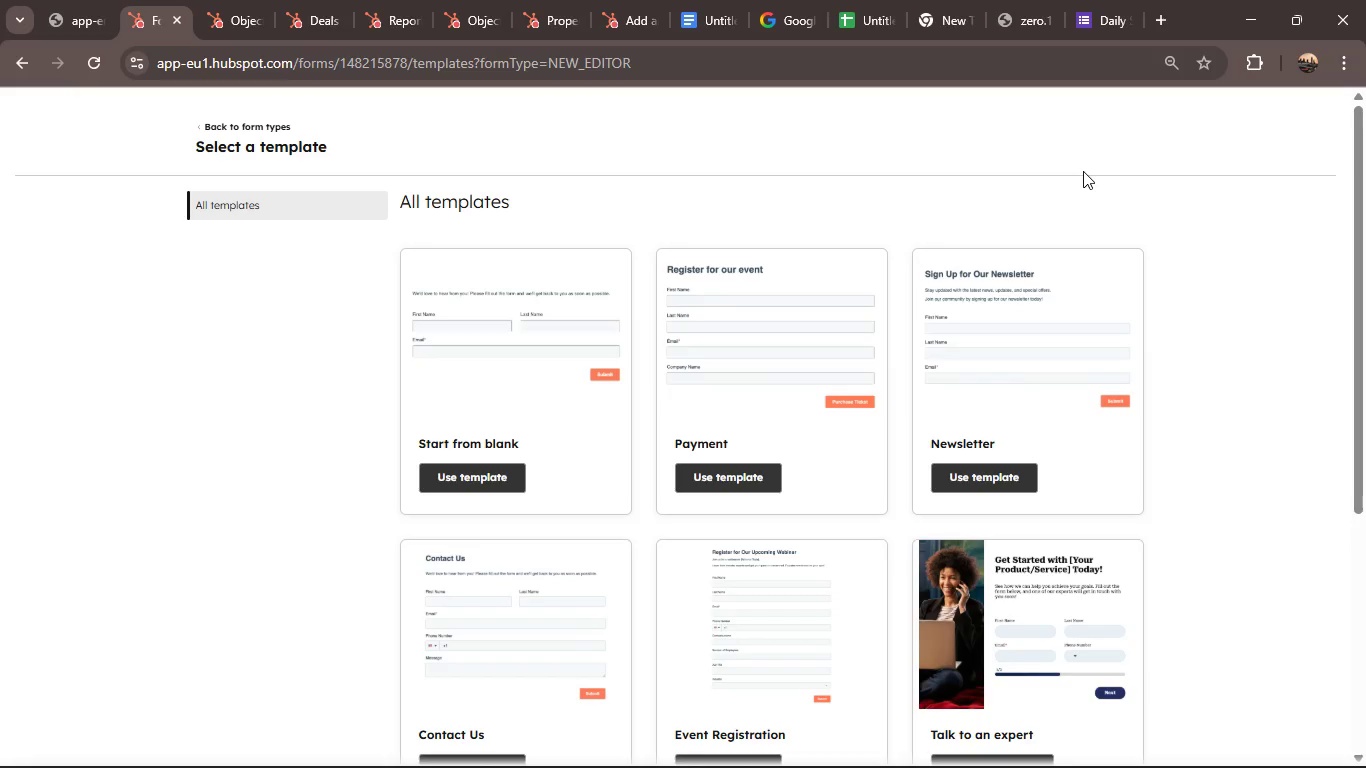 
wait(21.76)
 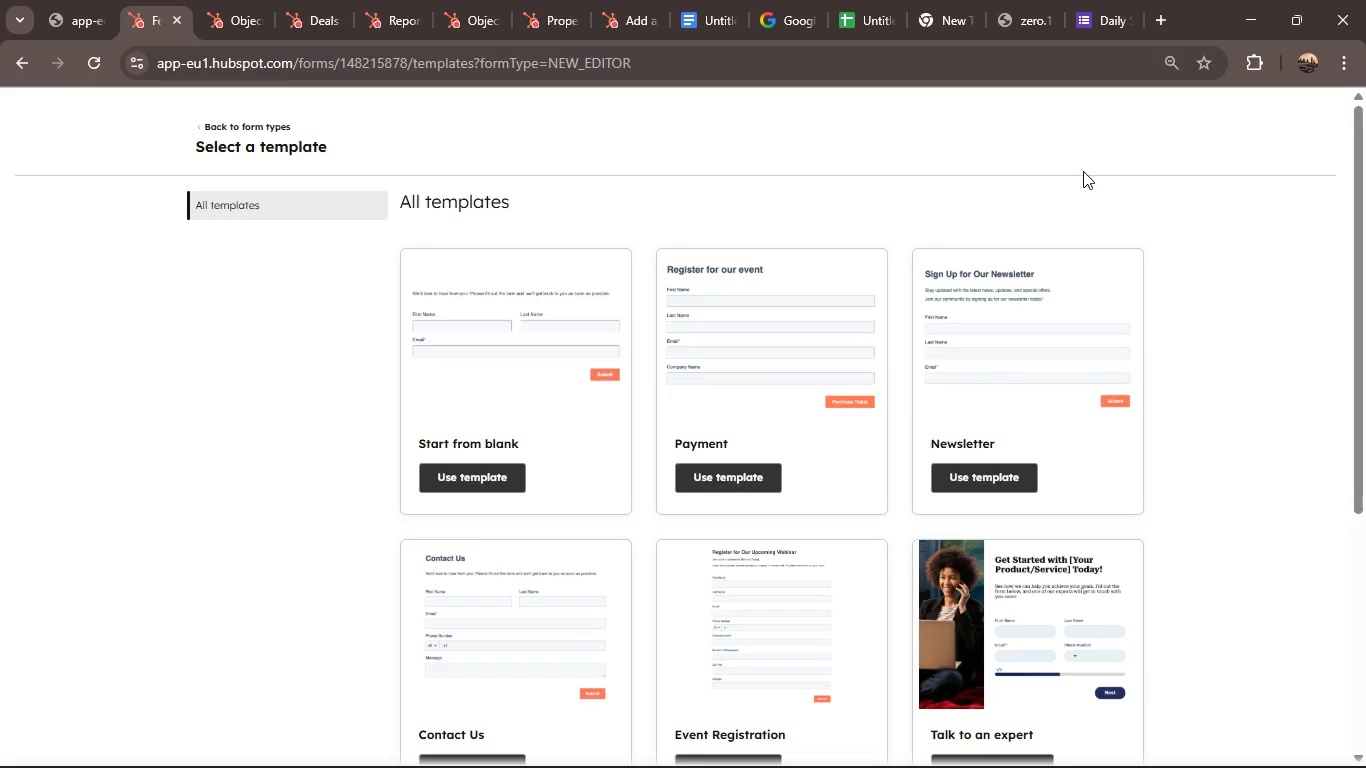 
left_click([491, 486])
 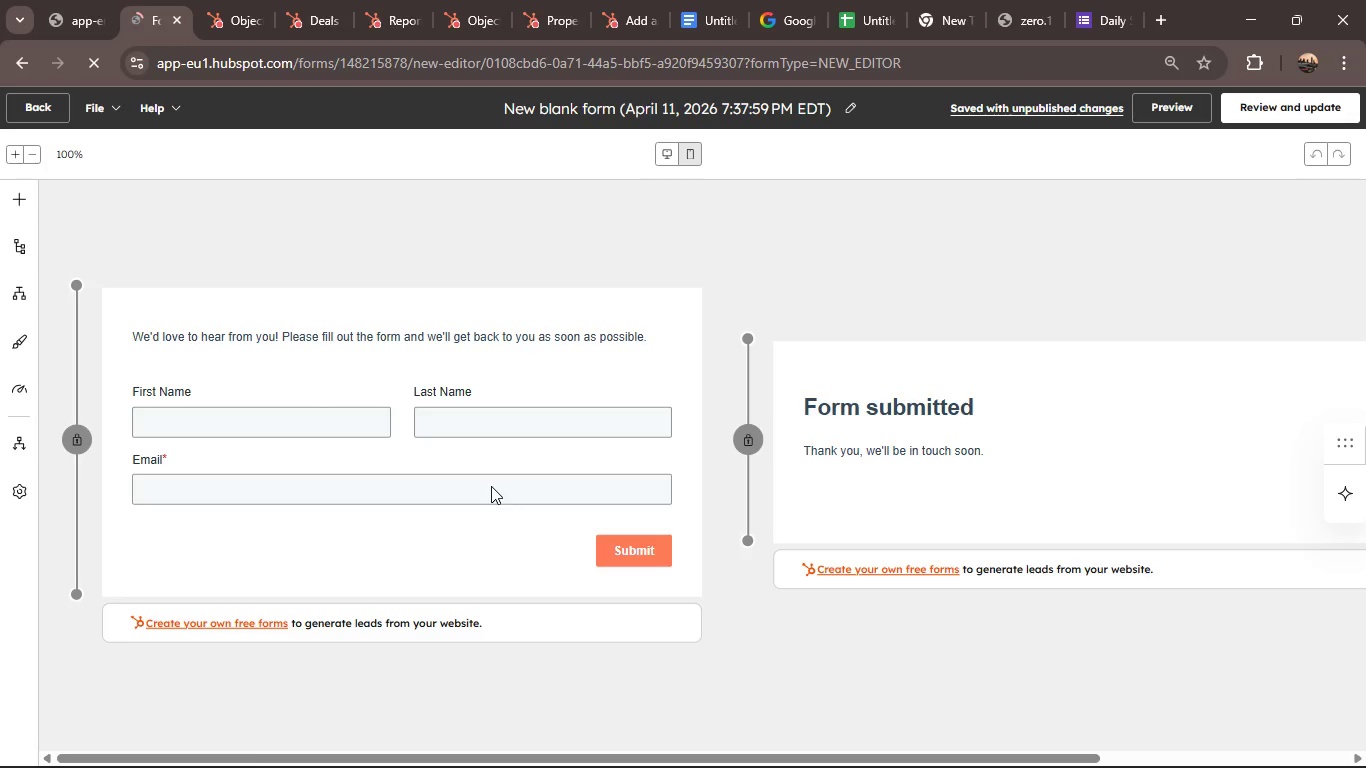 
wait(17.31)
 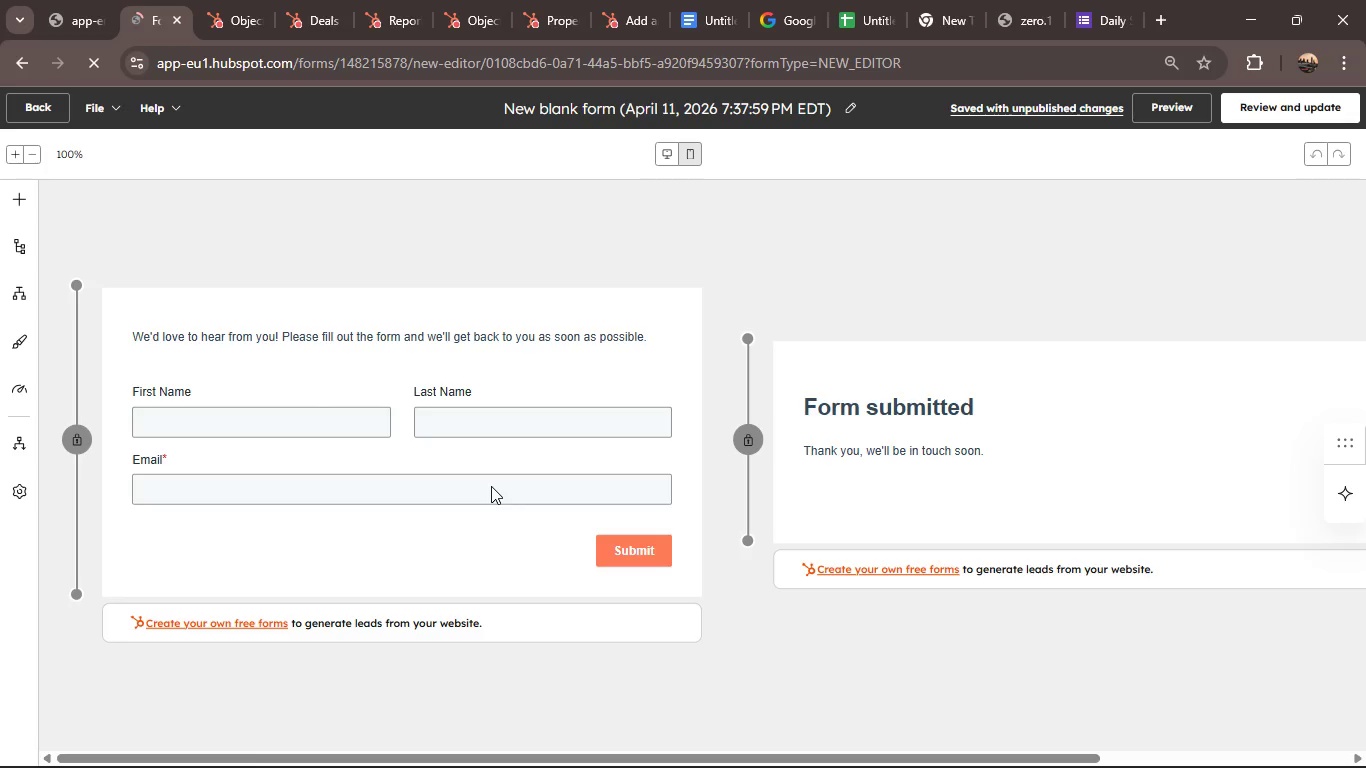 
left_click([6, 191])
 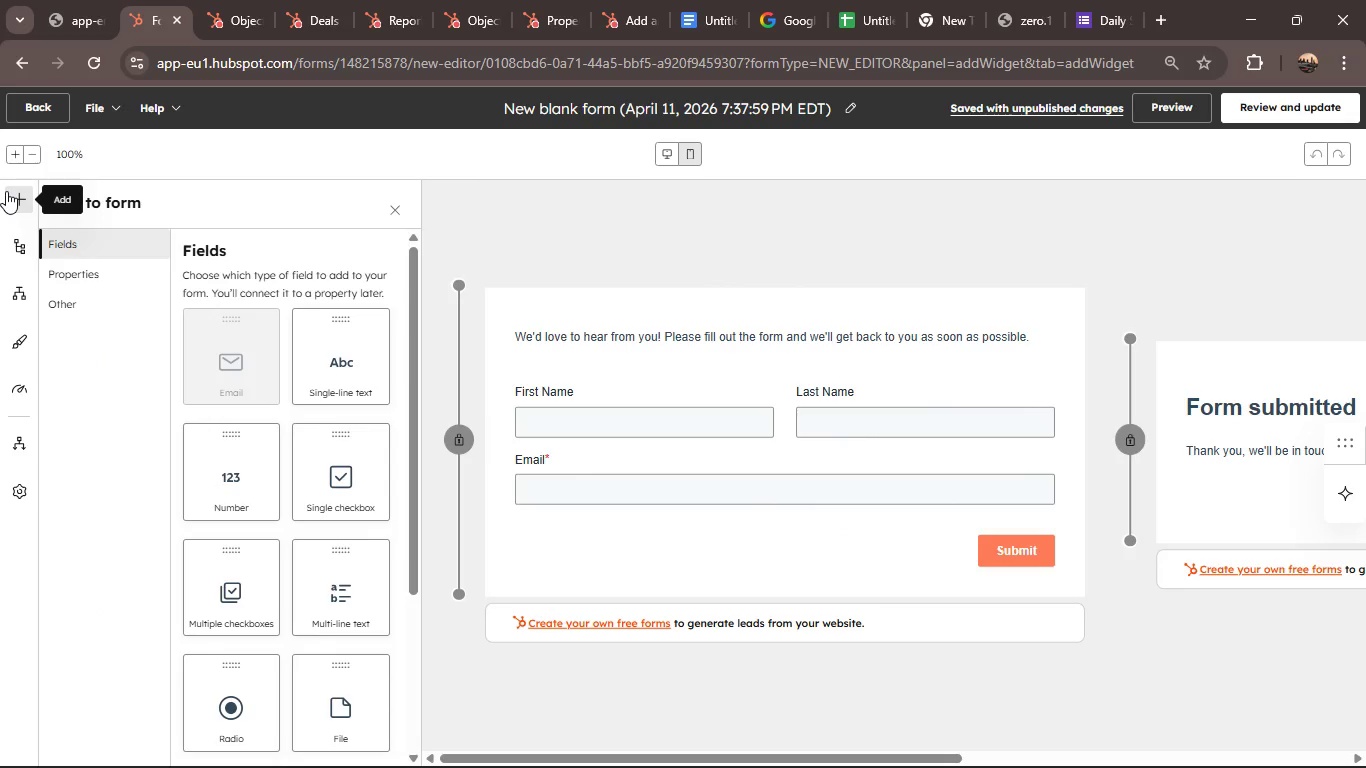 
wait(6.7)
 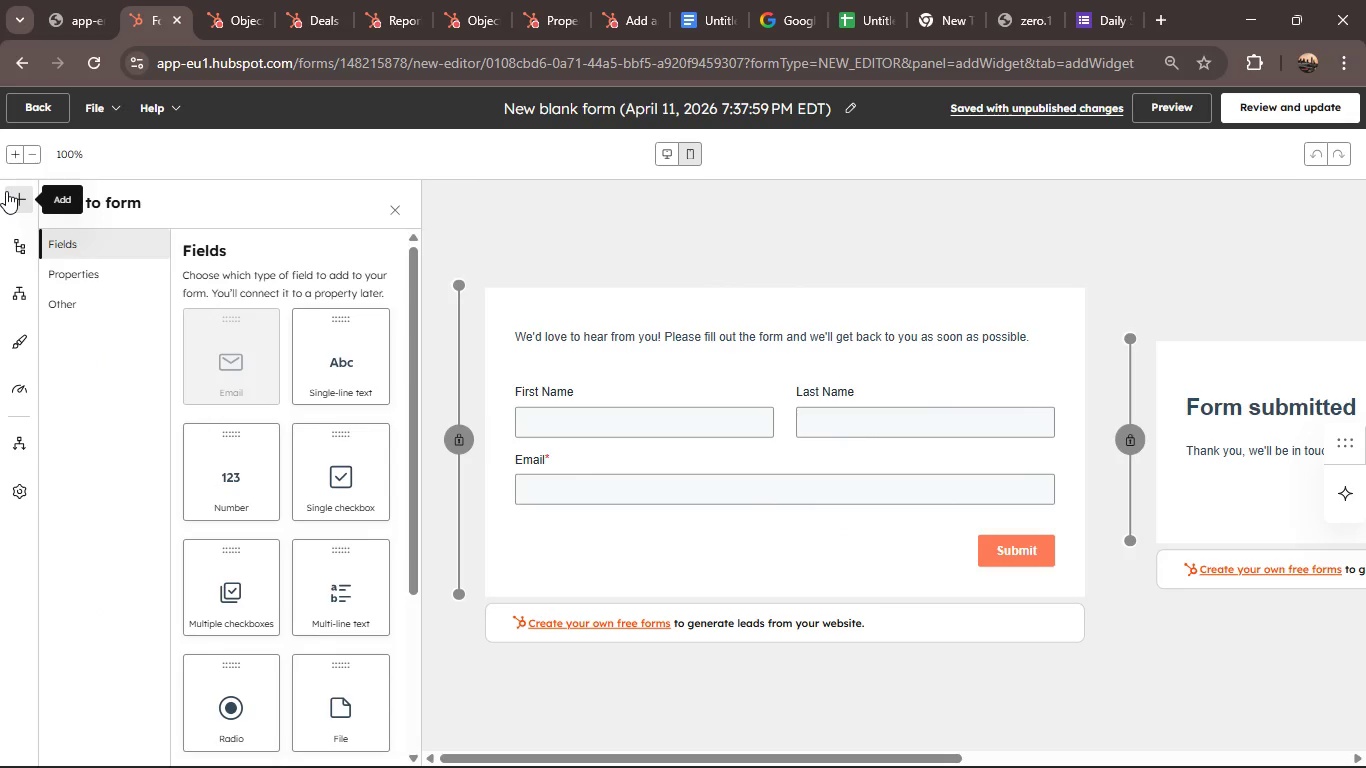 
left_click([66, 271])
 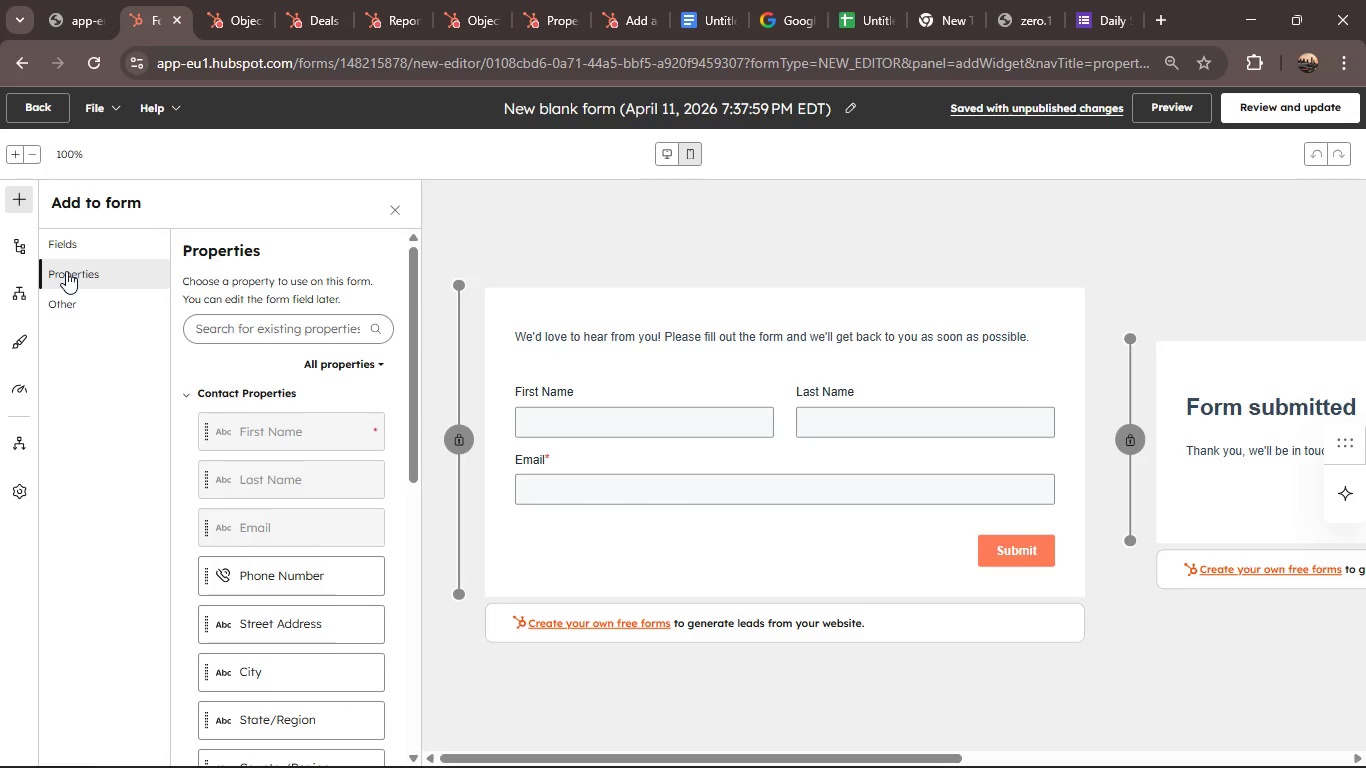 
wait(6.09)
 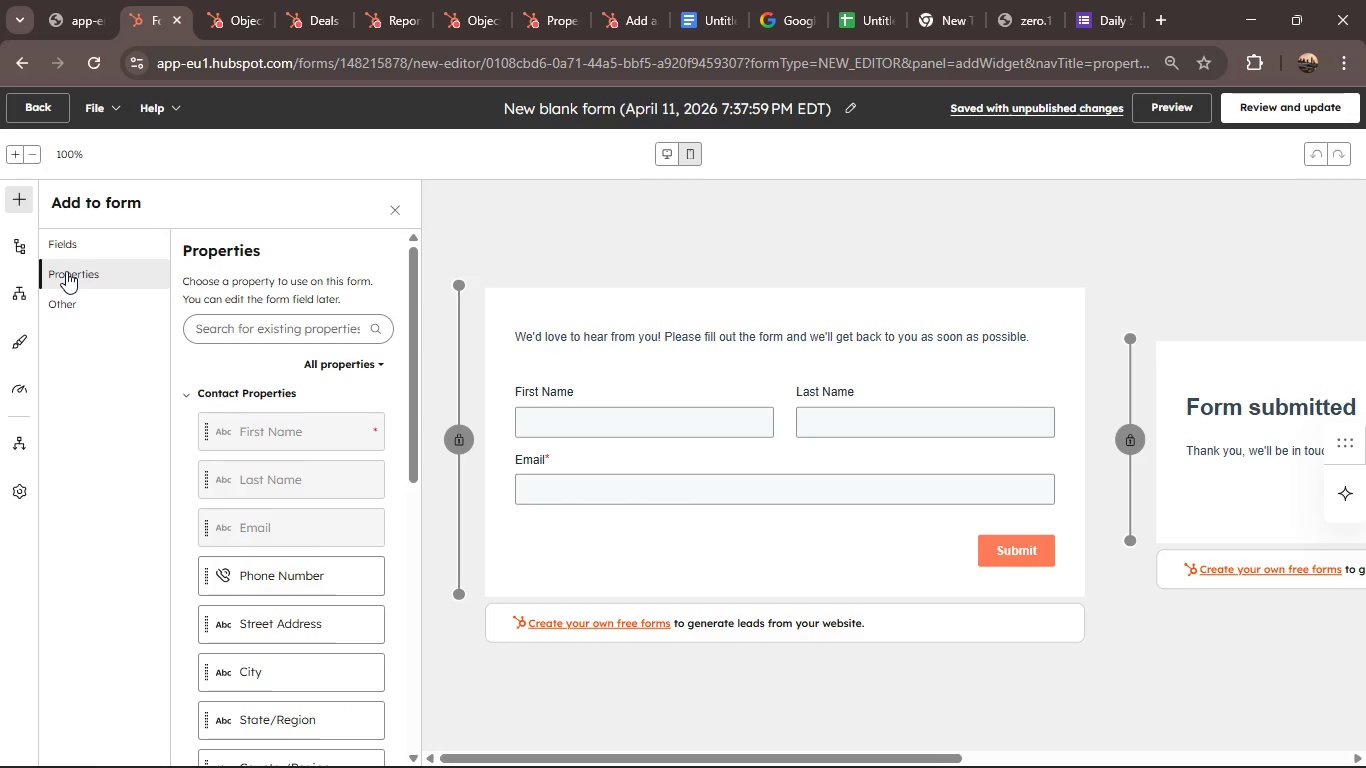 
left_click([200, 324])
 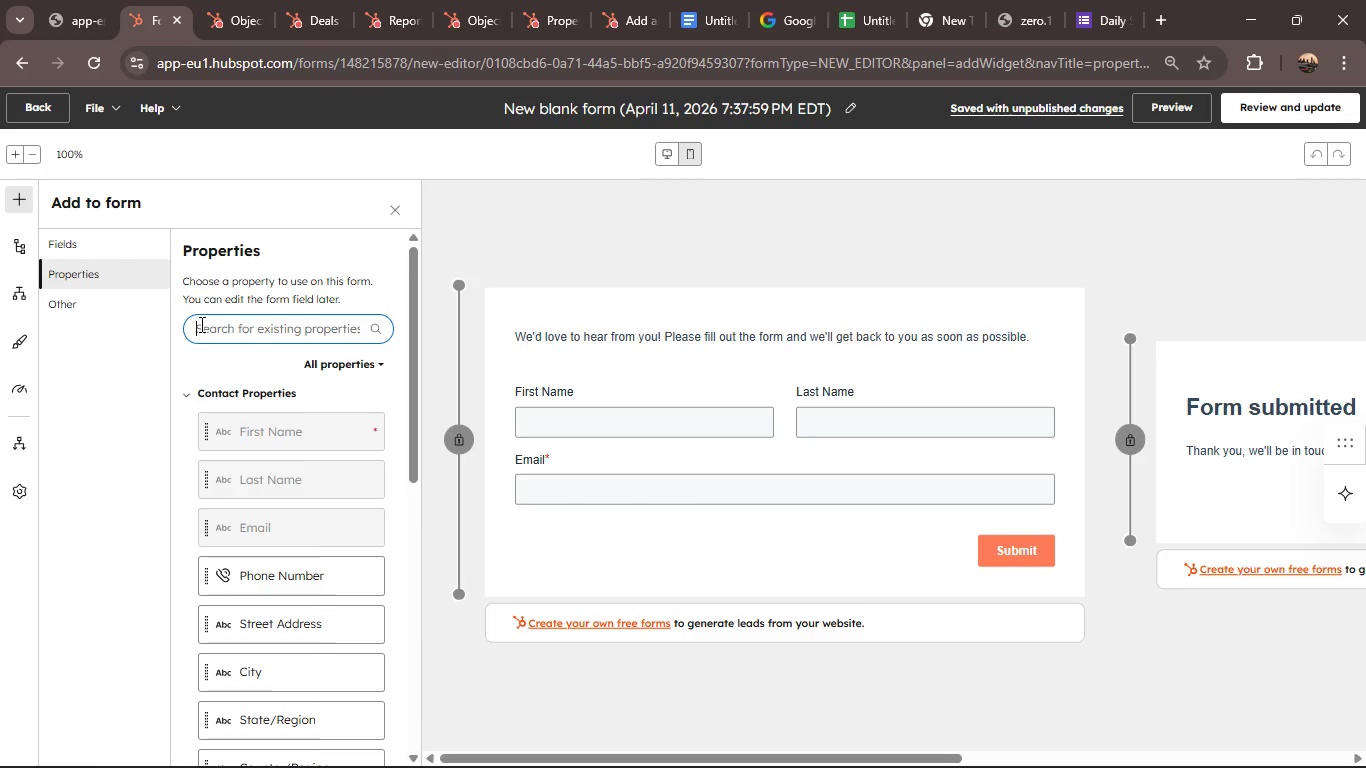 
type(Reset Intteres)
key(Backspace)
key(Backspace)
key(Backspace)
key(Backspace)
key(Backspace)
type(erest .rate)
 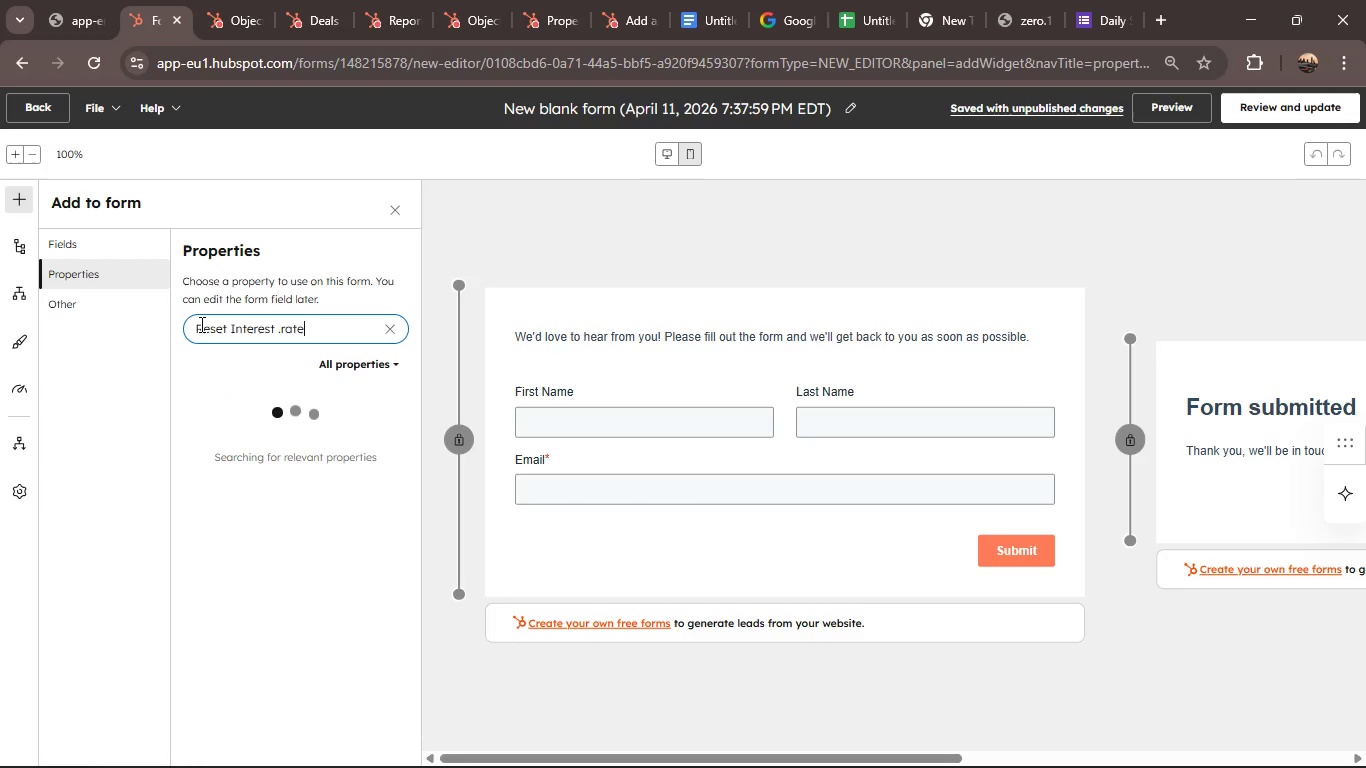 
left_click([281, 332])
 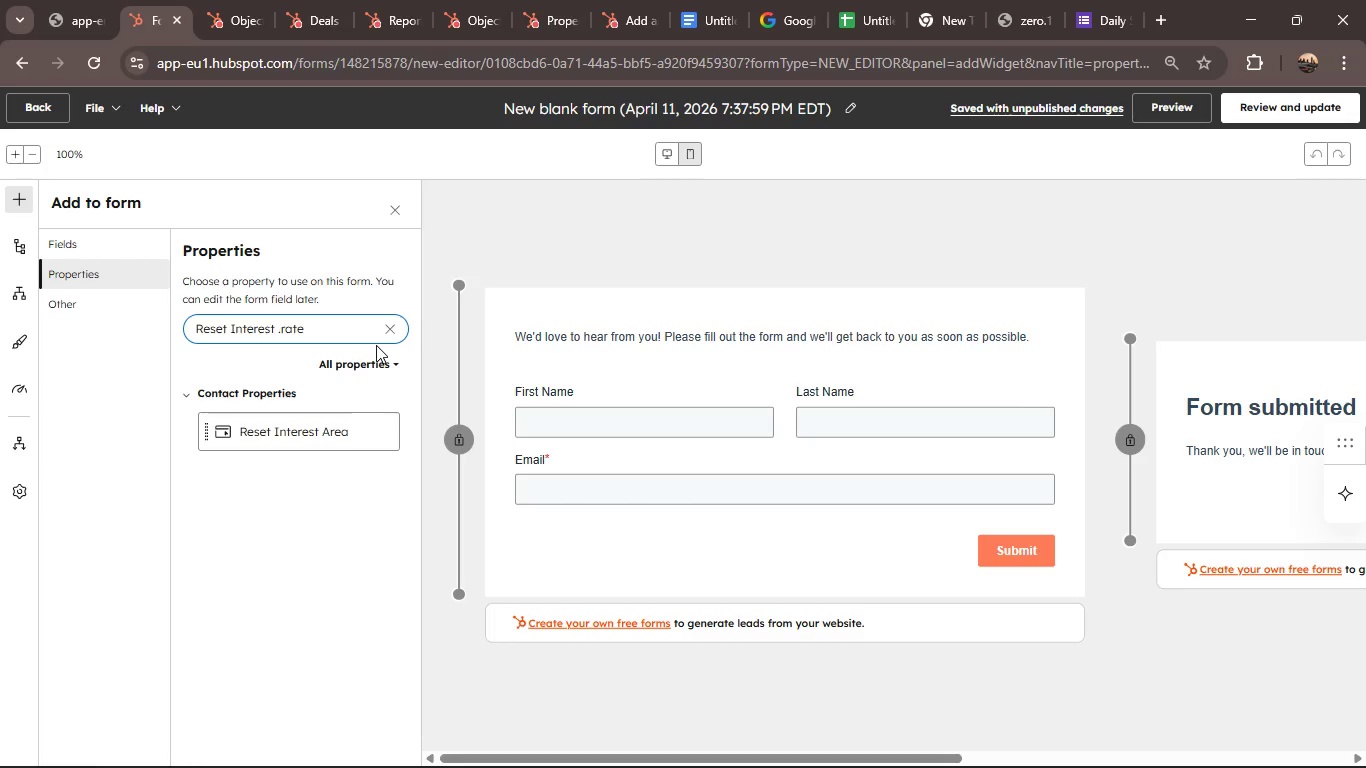 
key(Backspace)
 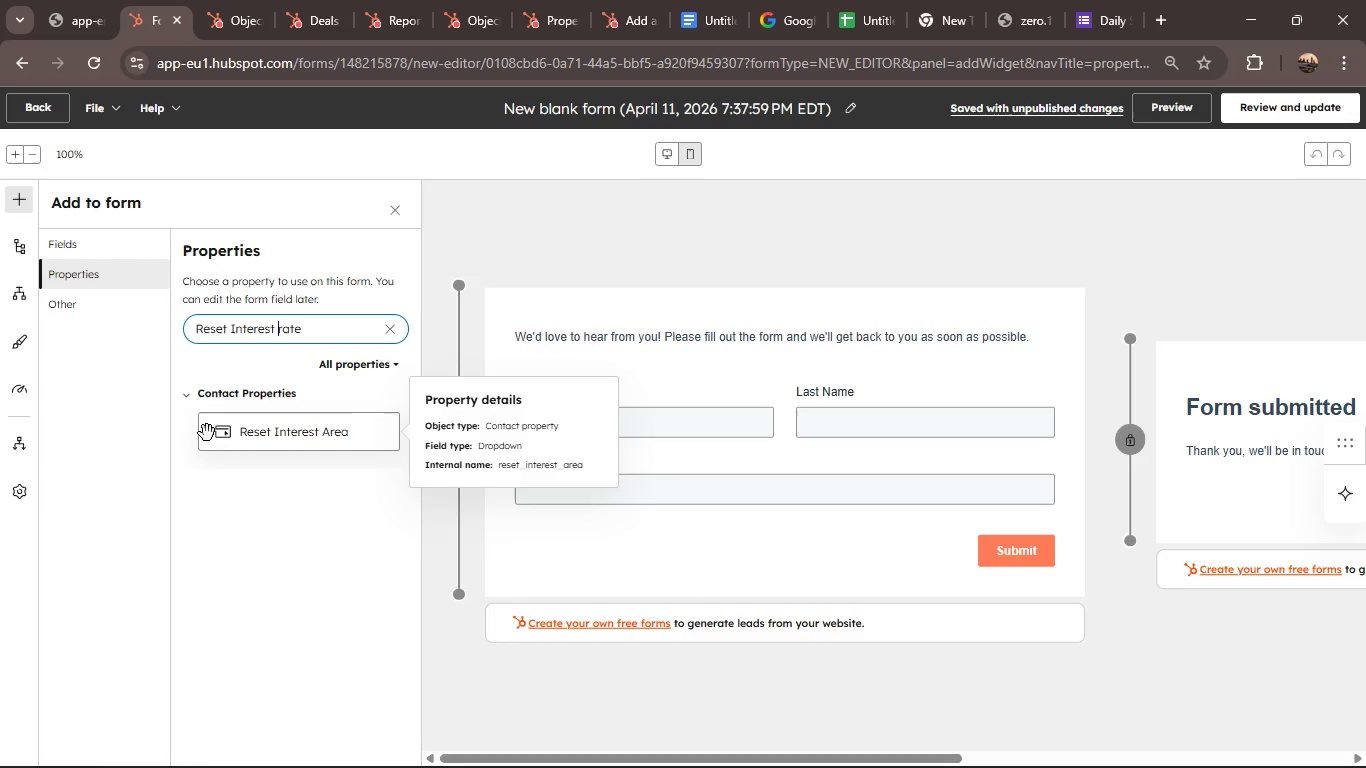 
left_click([207, 433])
 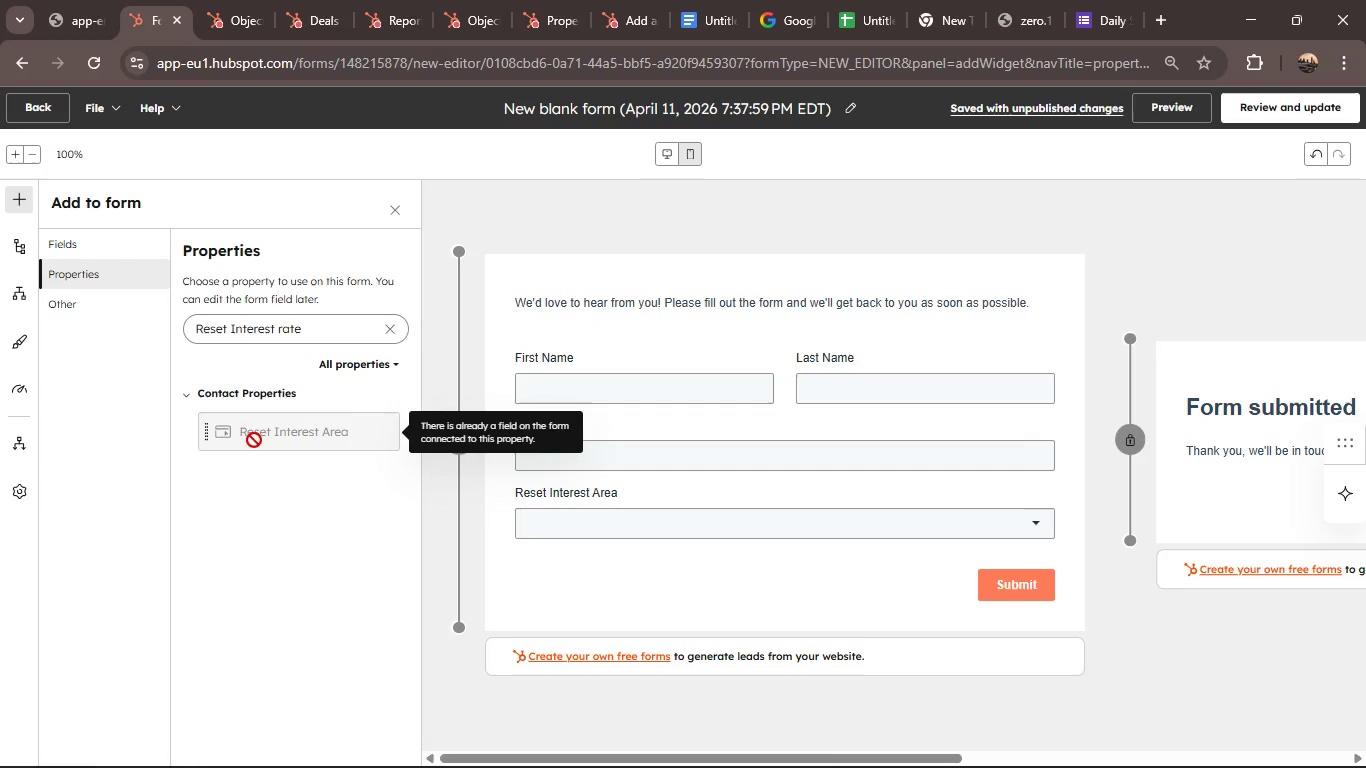 
wait(11.6)
 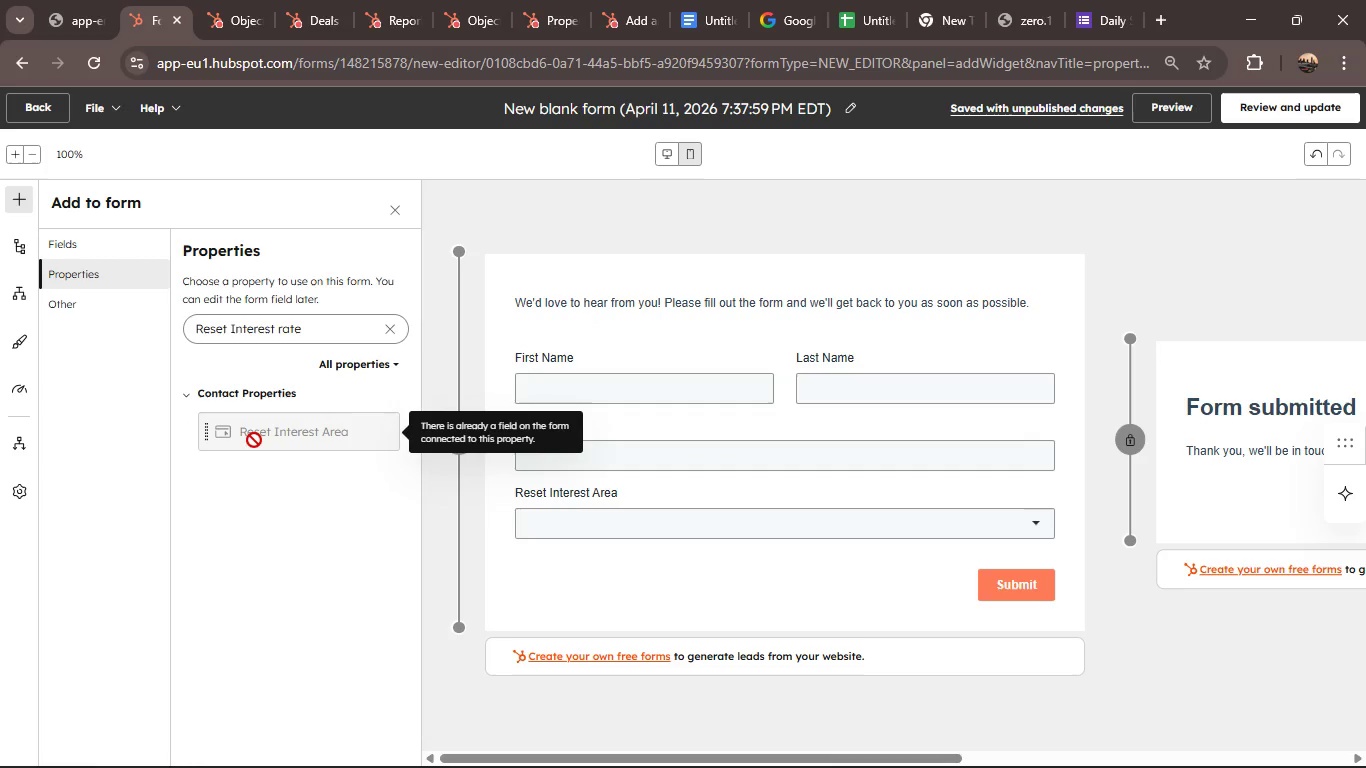 
mouse_move([24, 309])
 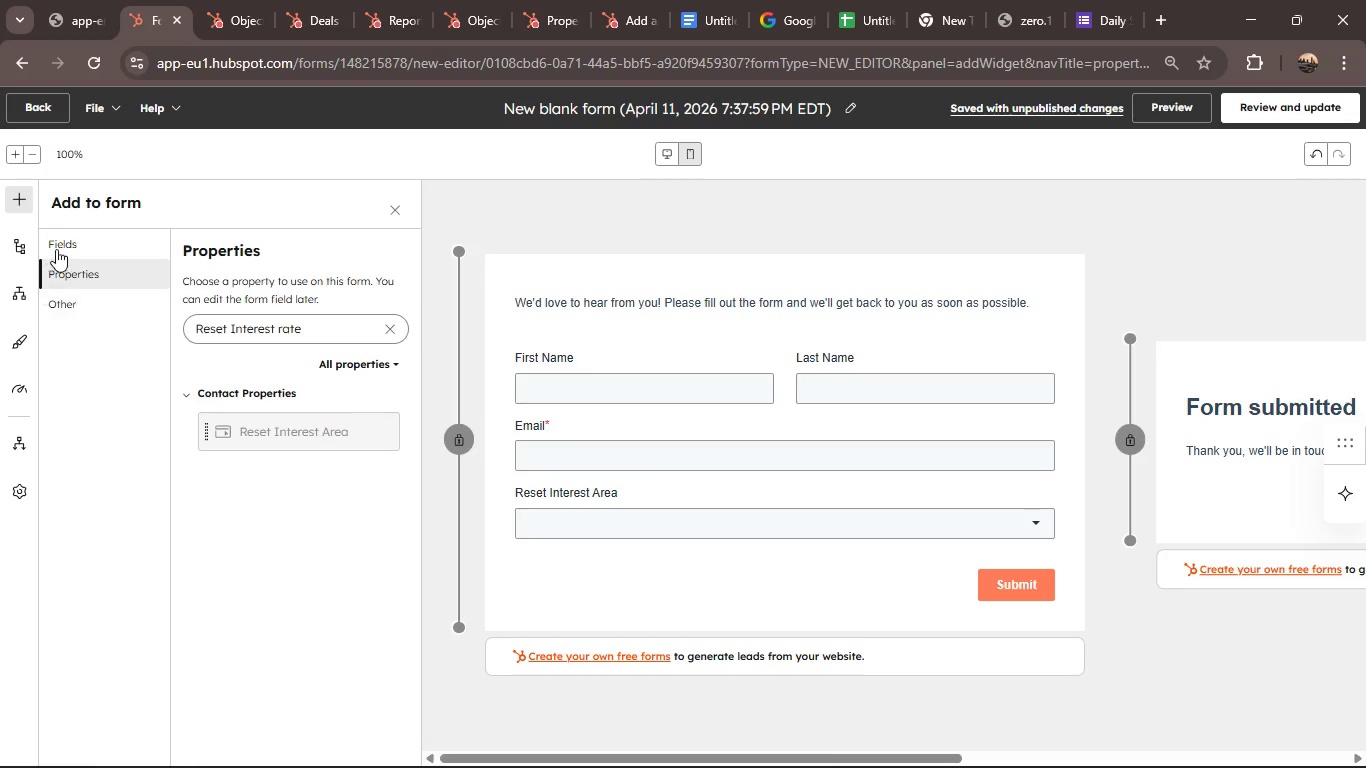 
left_click([92, 244])
 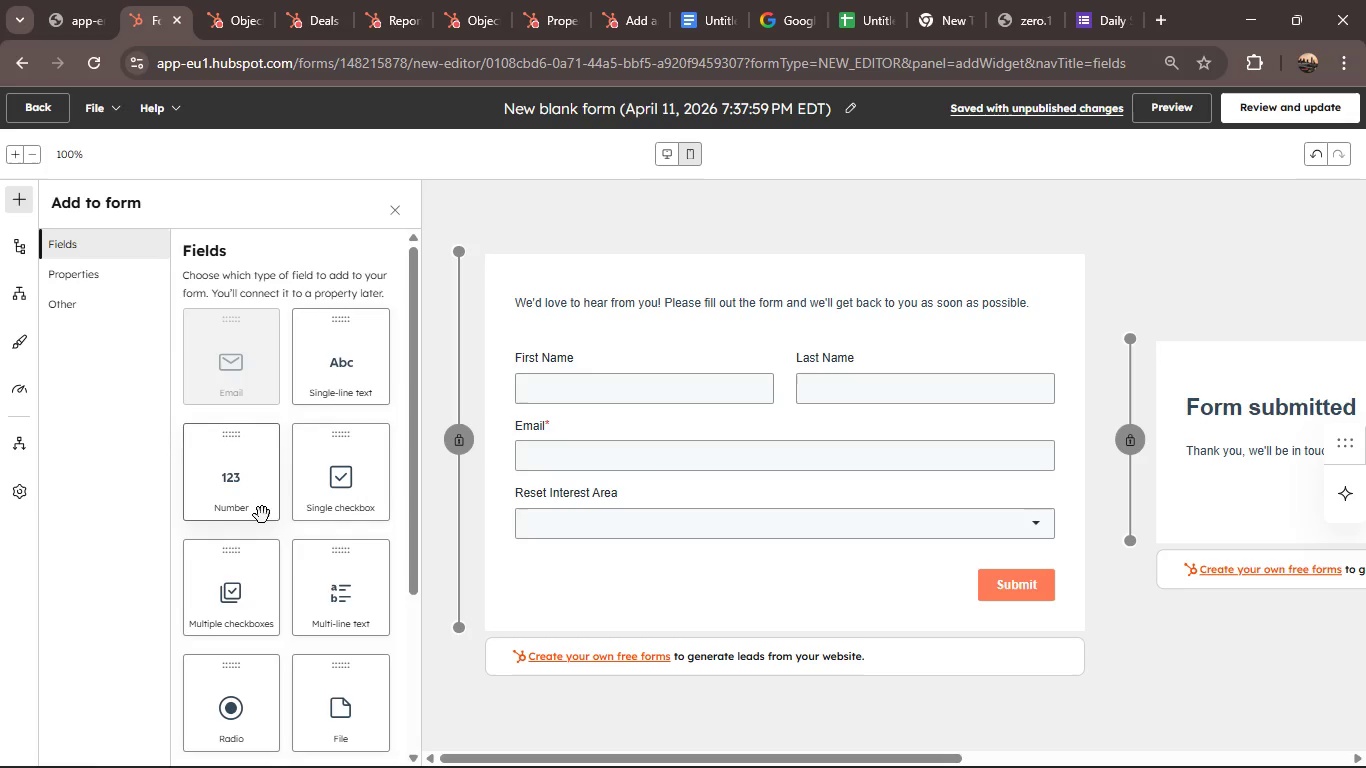 
scroll: coordinate [268, 524], scroll_direction: down, amount: 3.0
 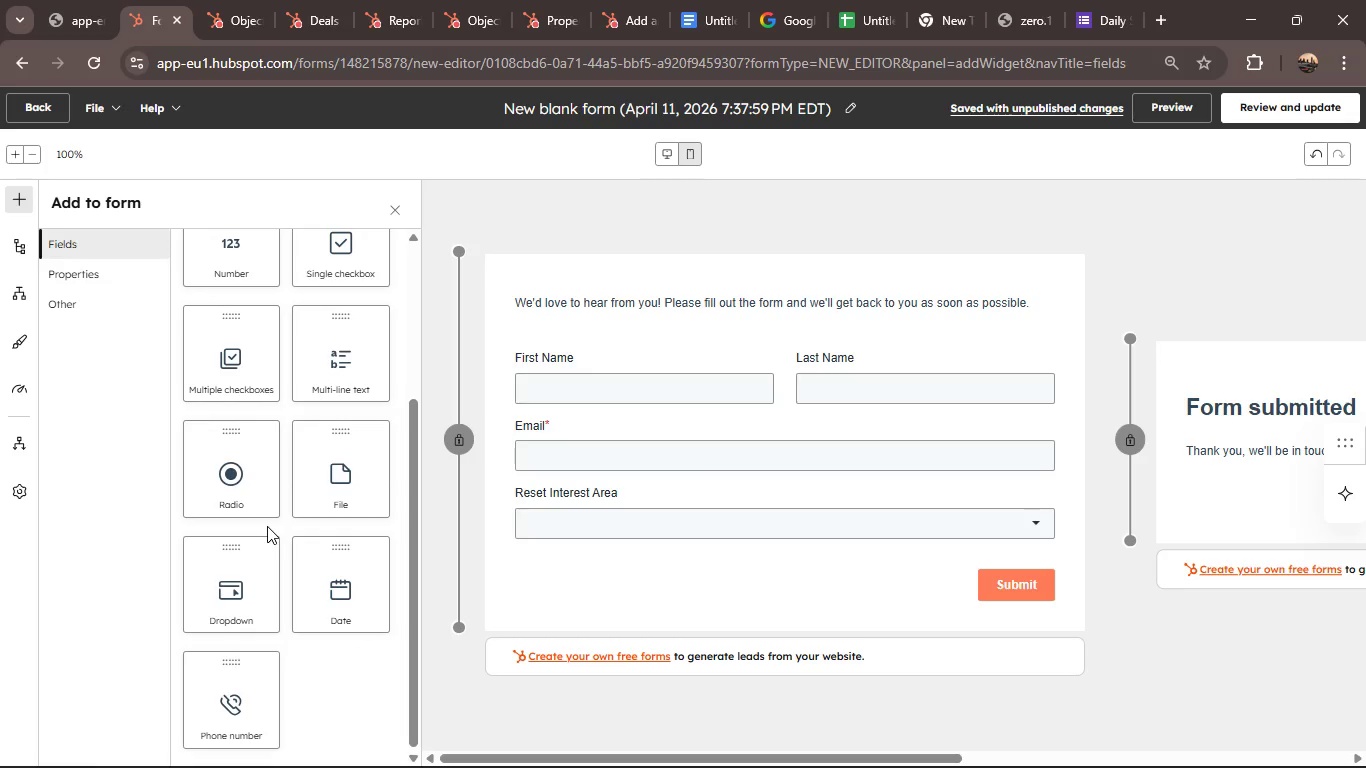 
wait(16.35)
 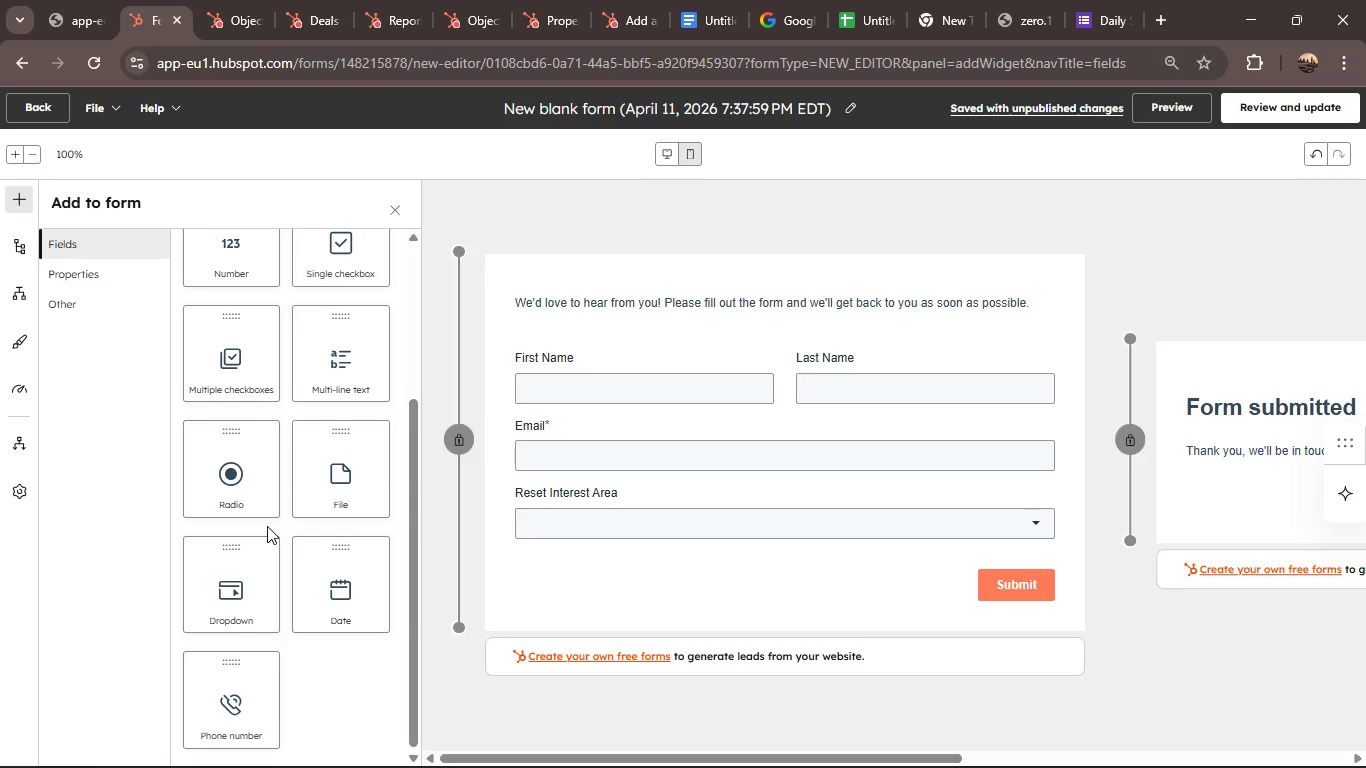 
left_click([614, 120])
 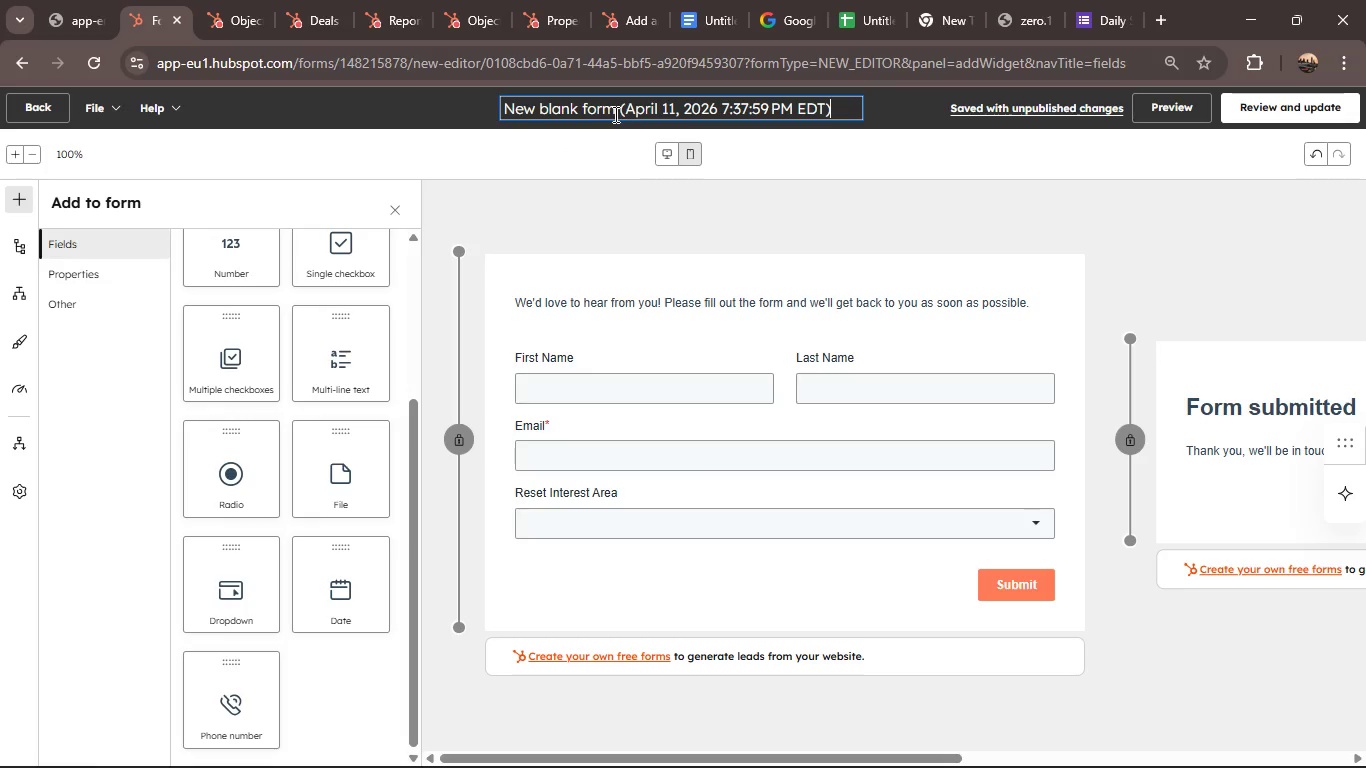 
left_click([614, 114])
 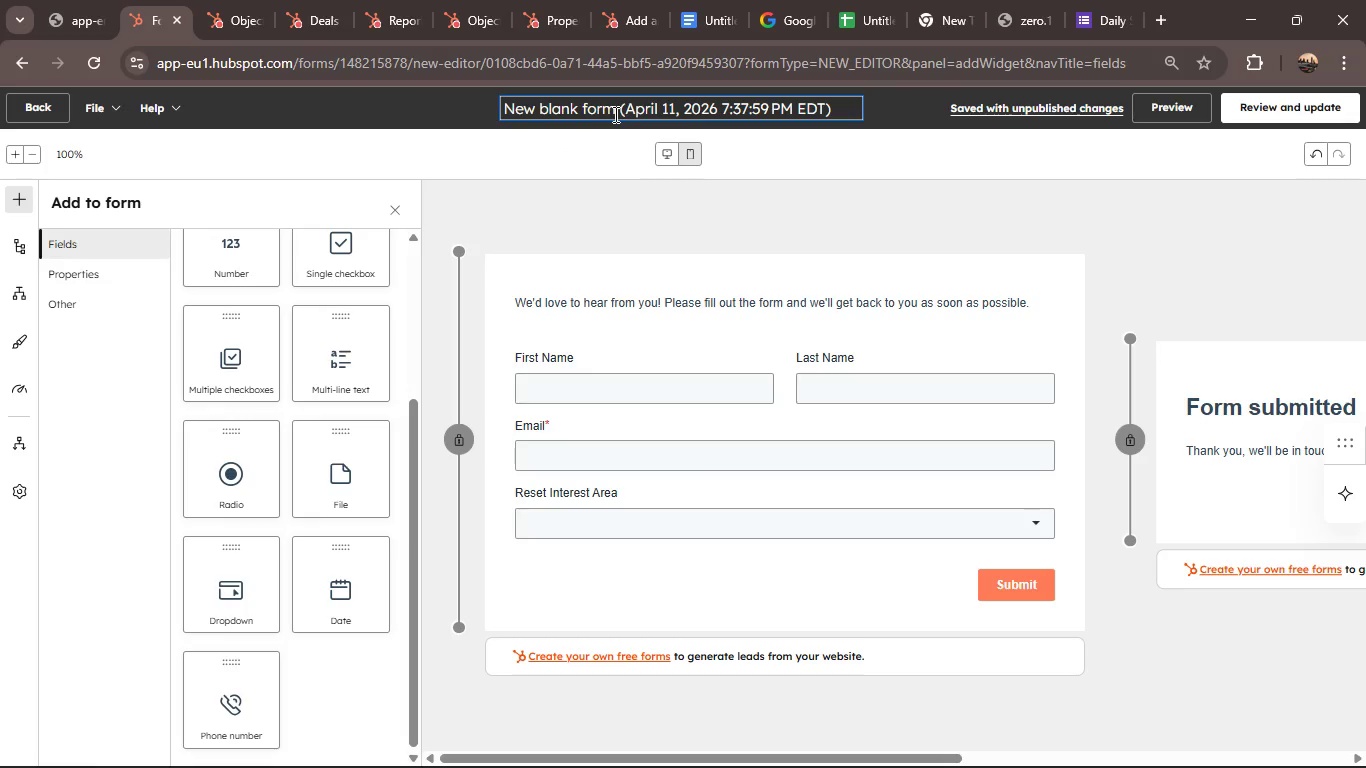 
hold_key(key=ArrowRight, duration=1.53)
 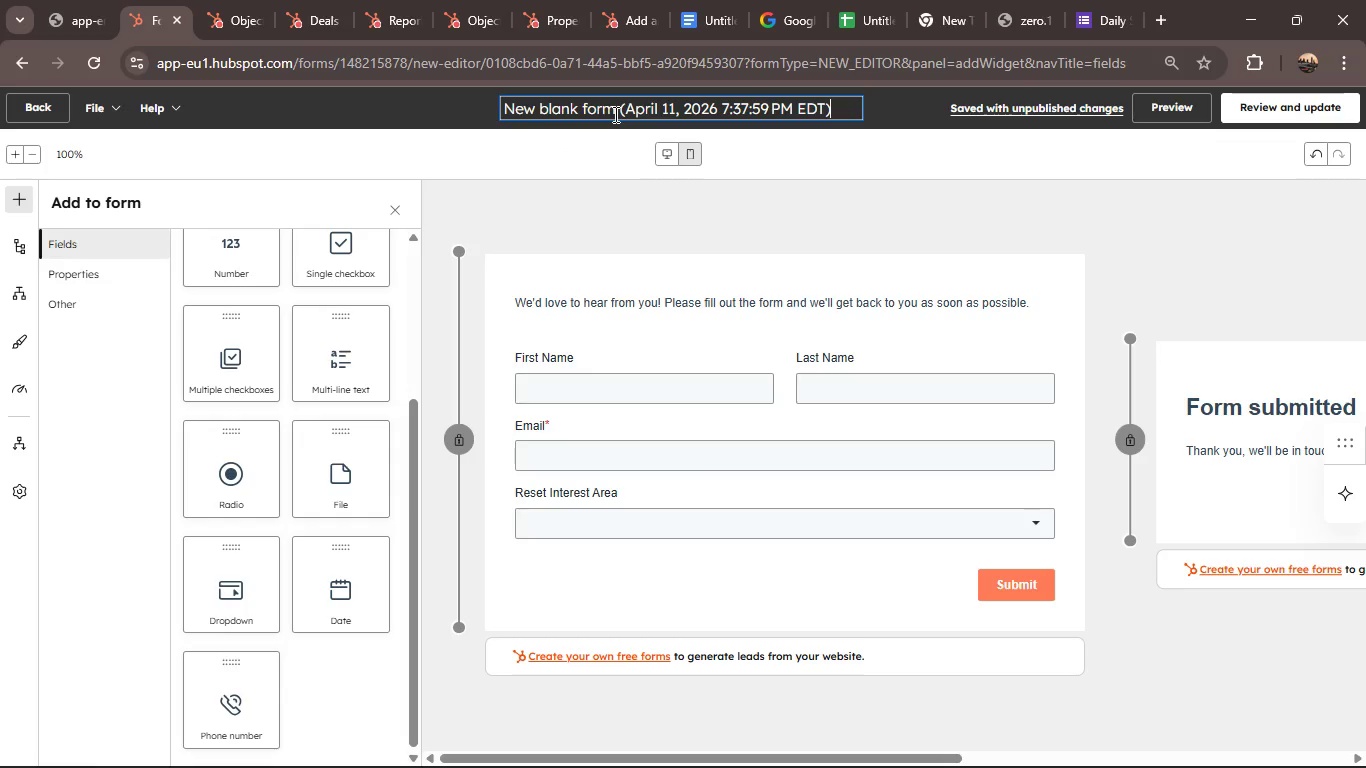 
hold_key(key=ArrowRight, duration=0.34)
 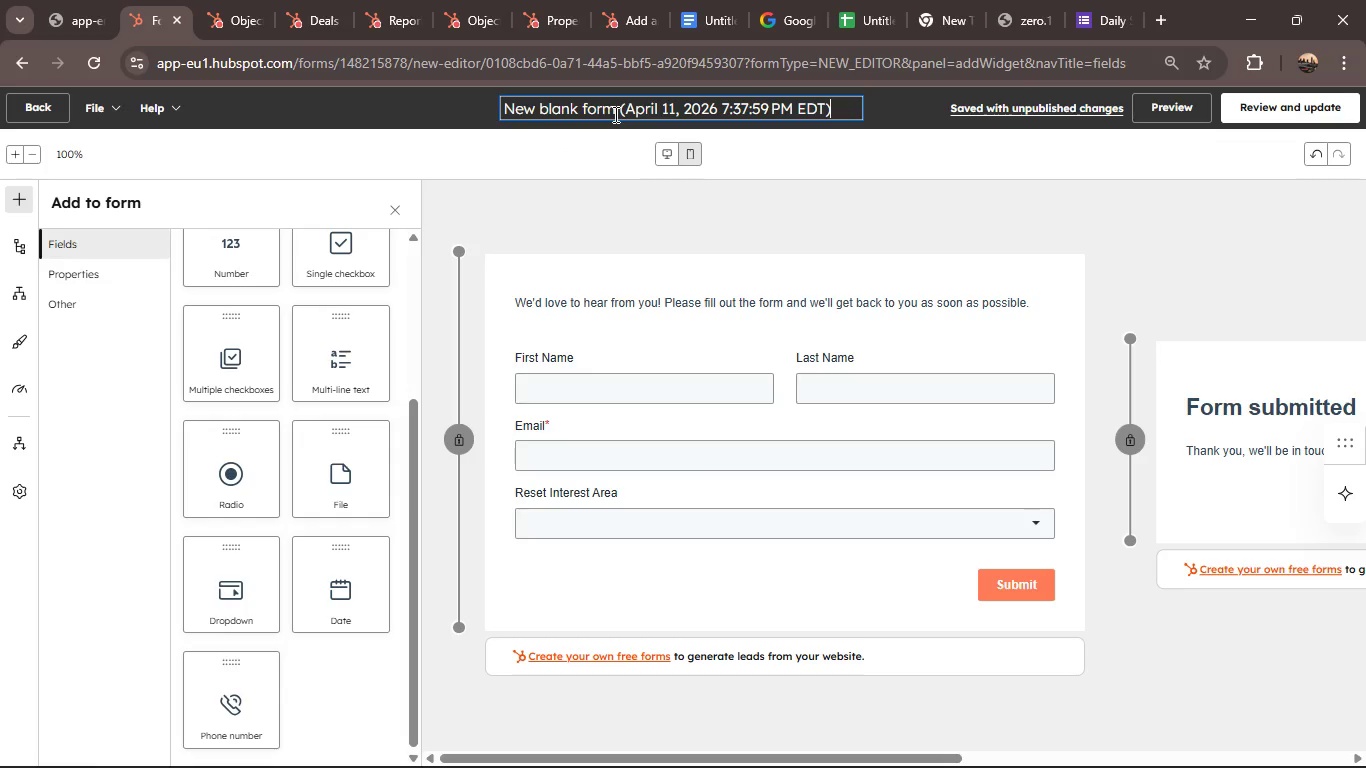 
hold_key(key=Backspace, duration=1.5)
 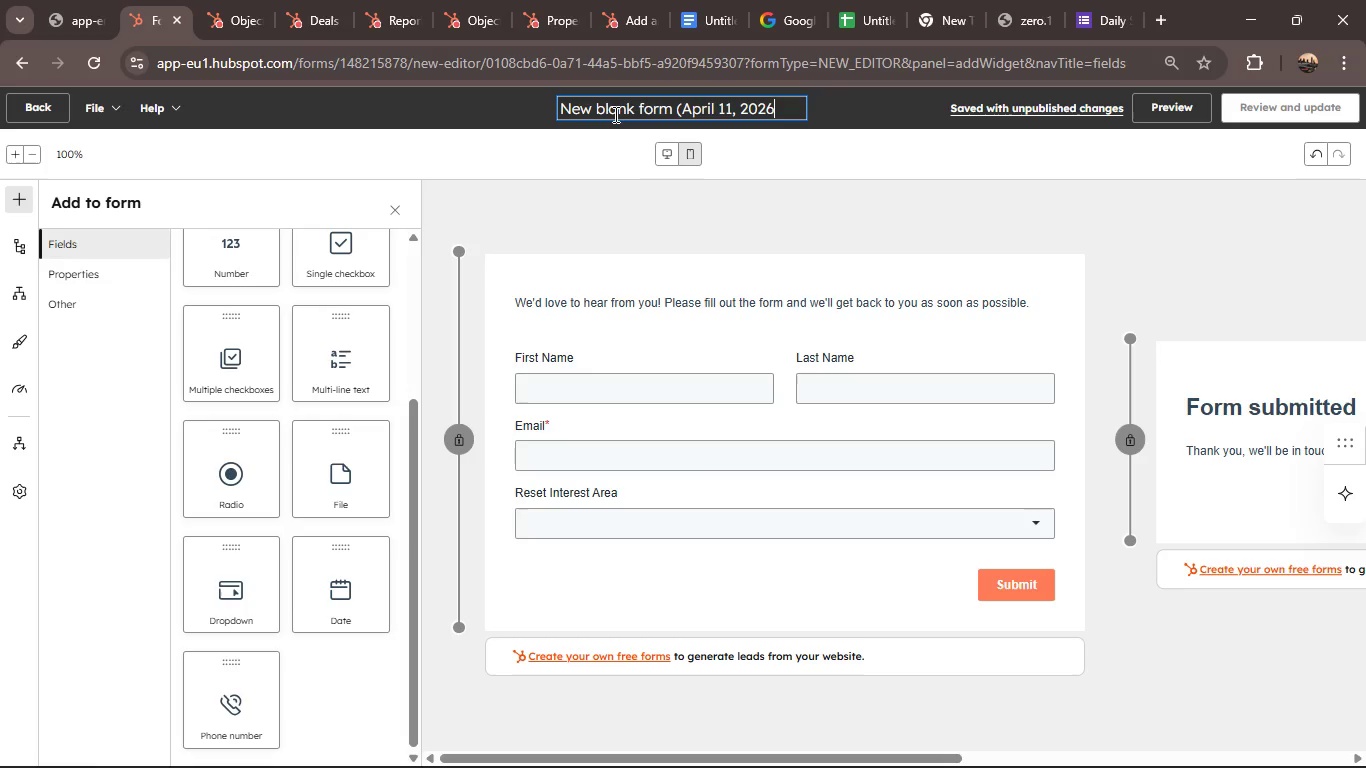 
hold_key(key=Backspace, duration=1.3)
 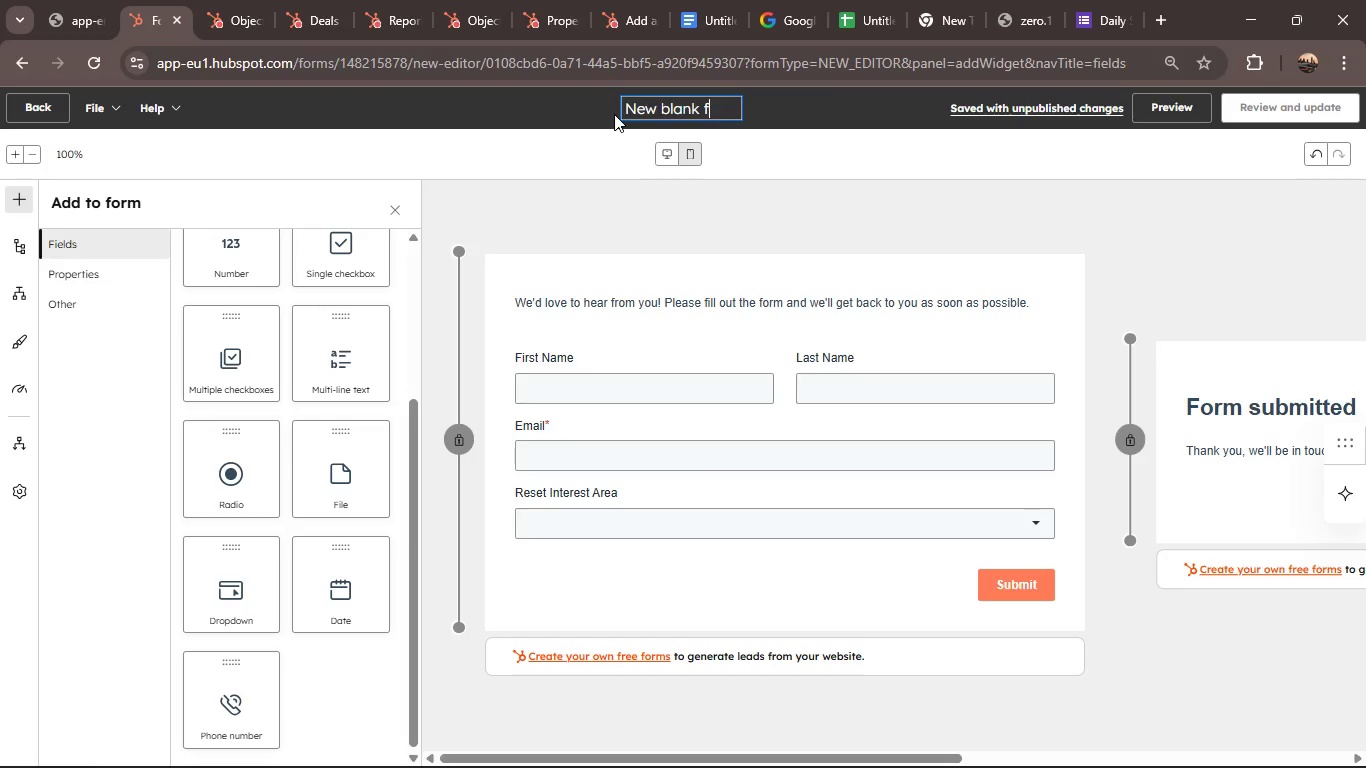 
key(Backspace)
key(Backspace)
key(Backspace)
type(circadian Reset Checklizt Form)
 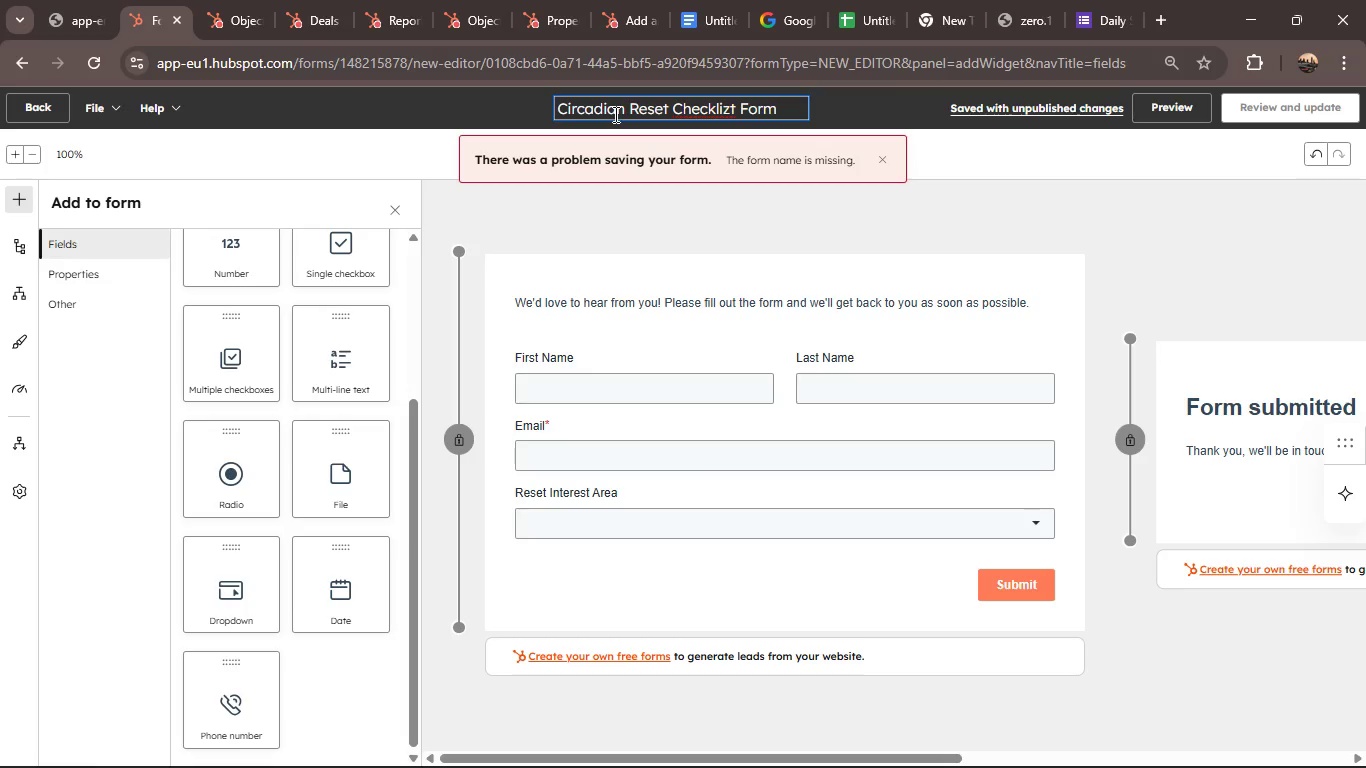 
left_click([732, 107])
 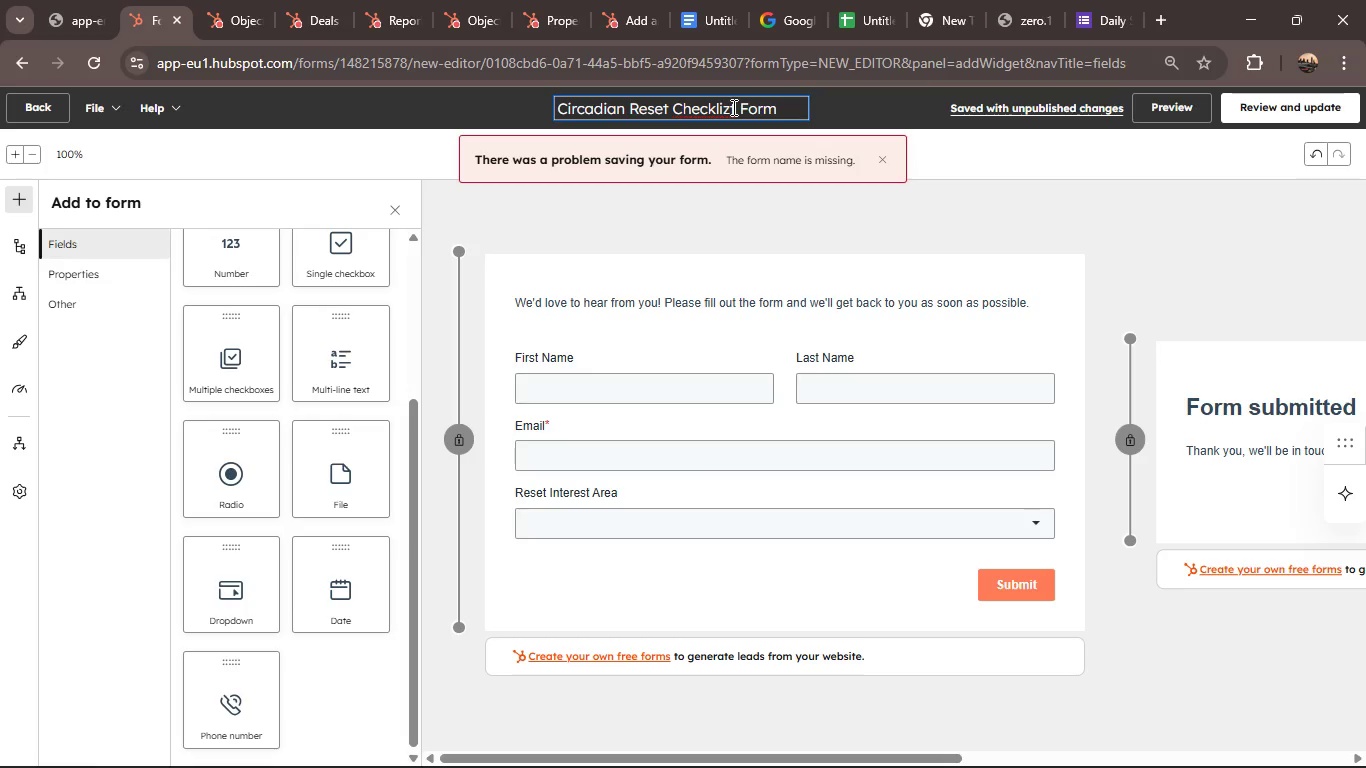 
key(Backspace)
 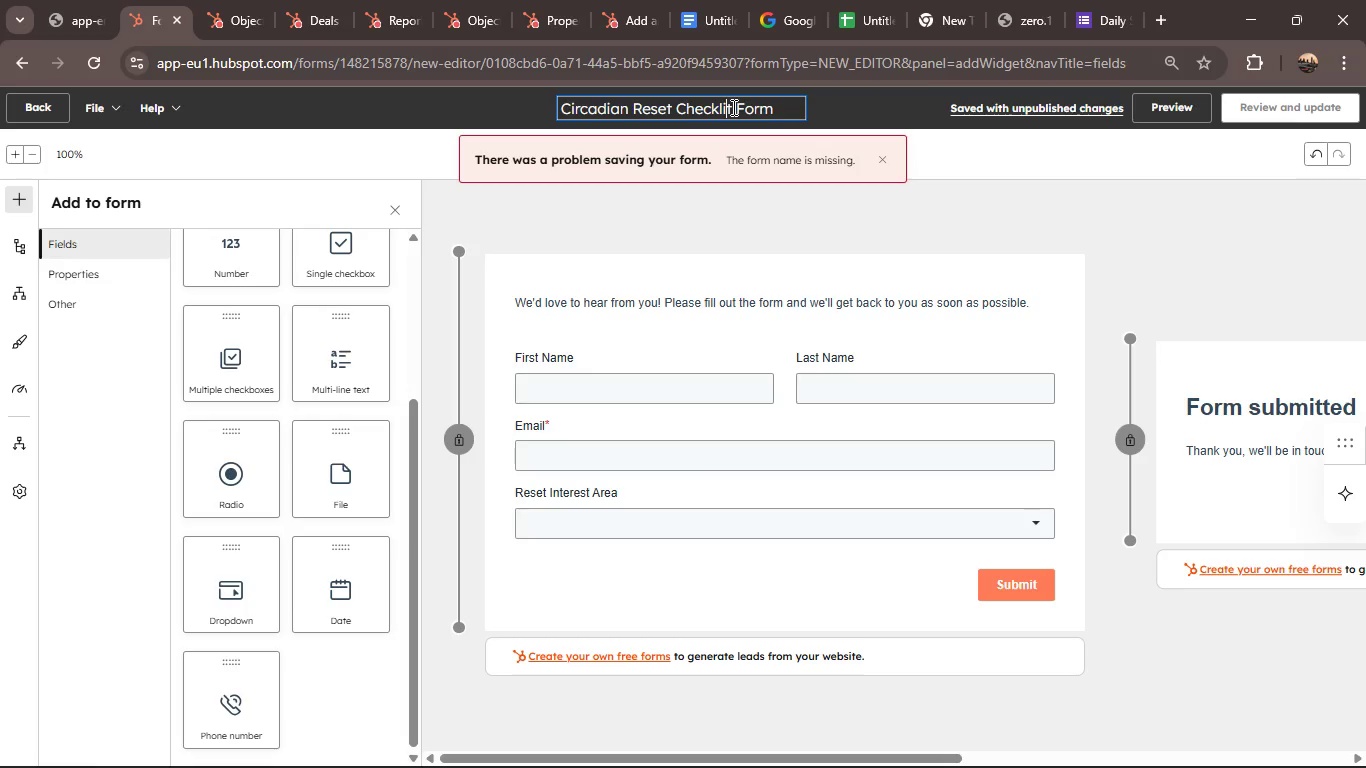 
key(S)
 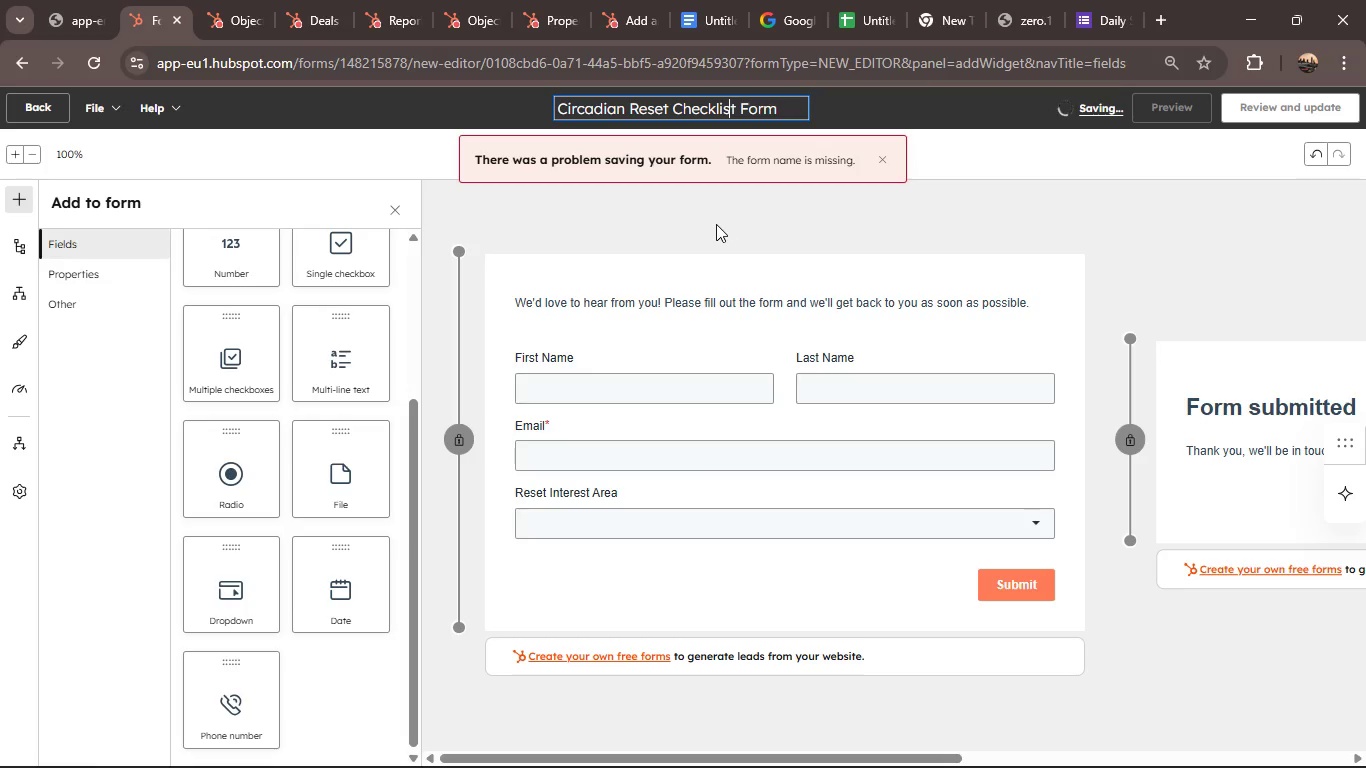 
left_click([710, 233])
 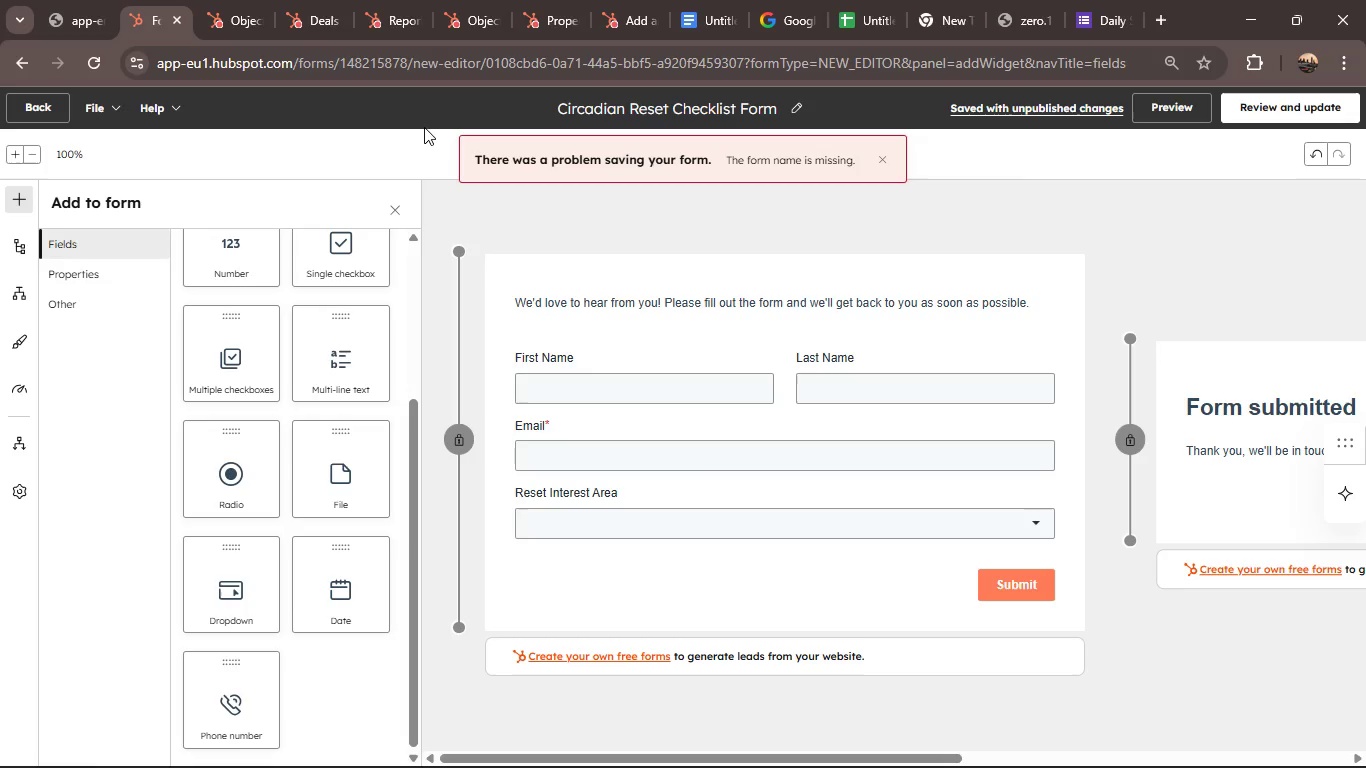 
wait(11.52)
 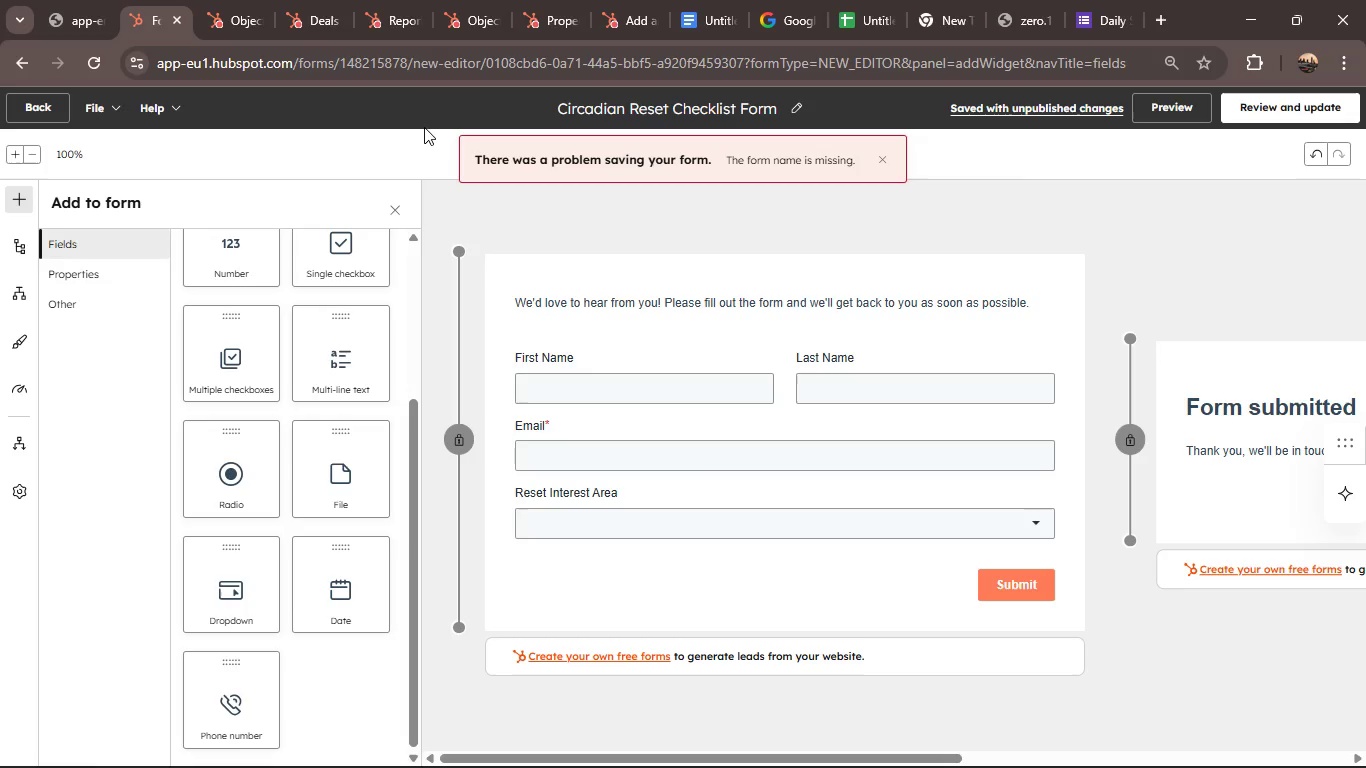 
left_click([387, 210])
 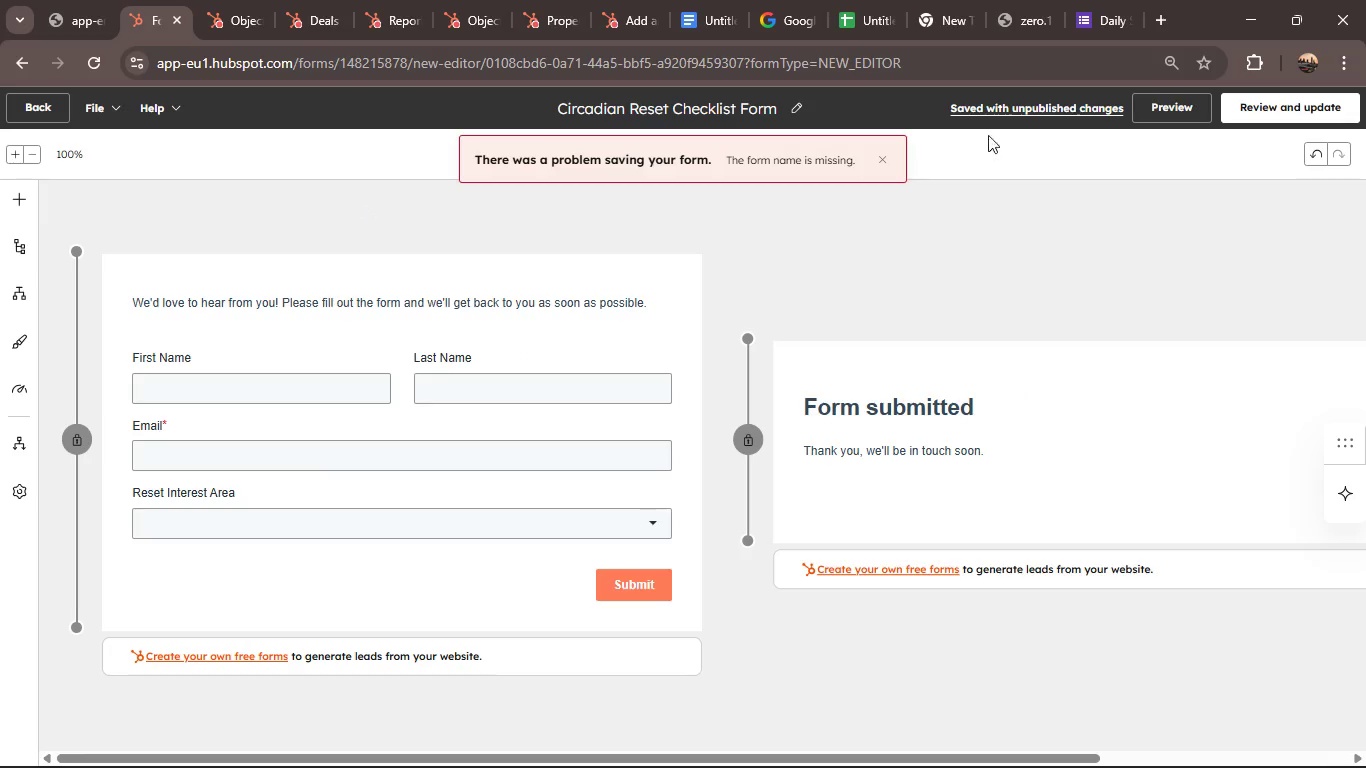 
left_click([1014, 114])
 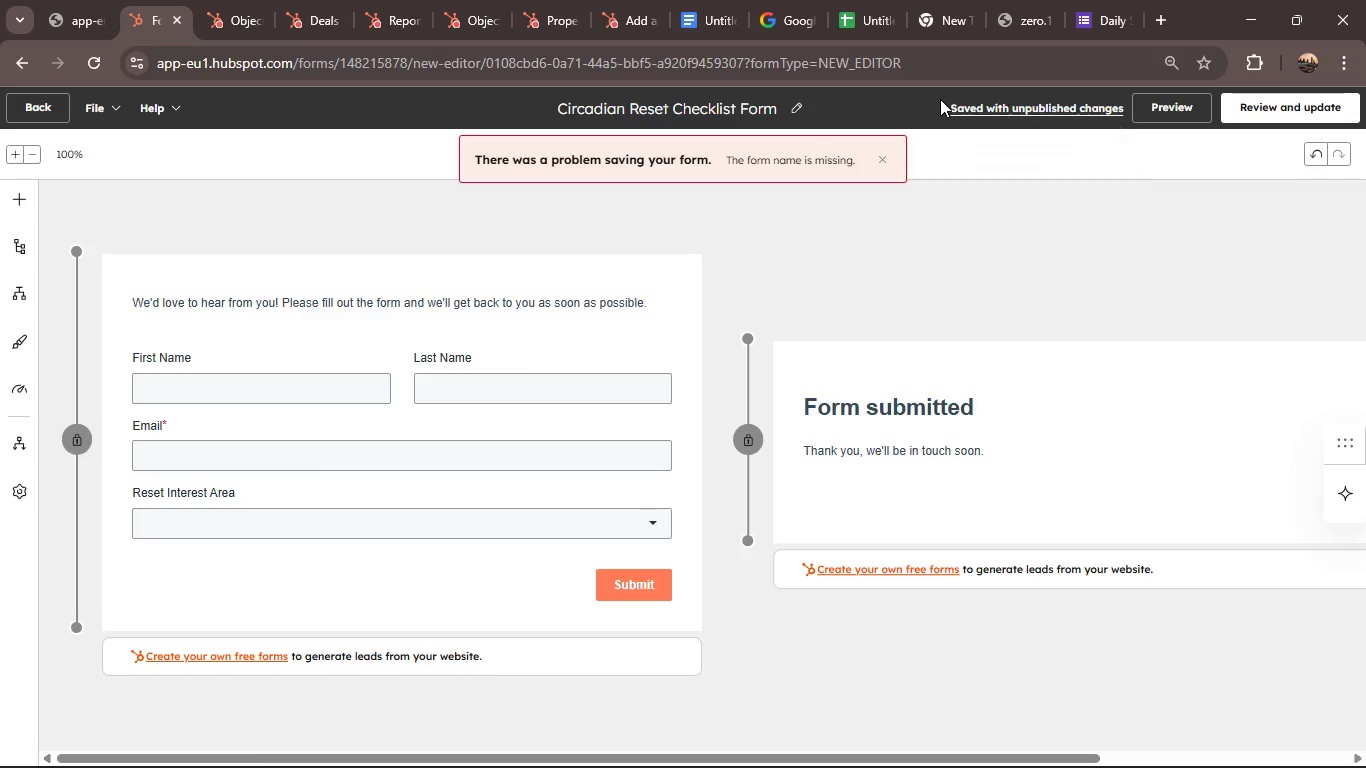 
left_click([967, 109])
 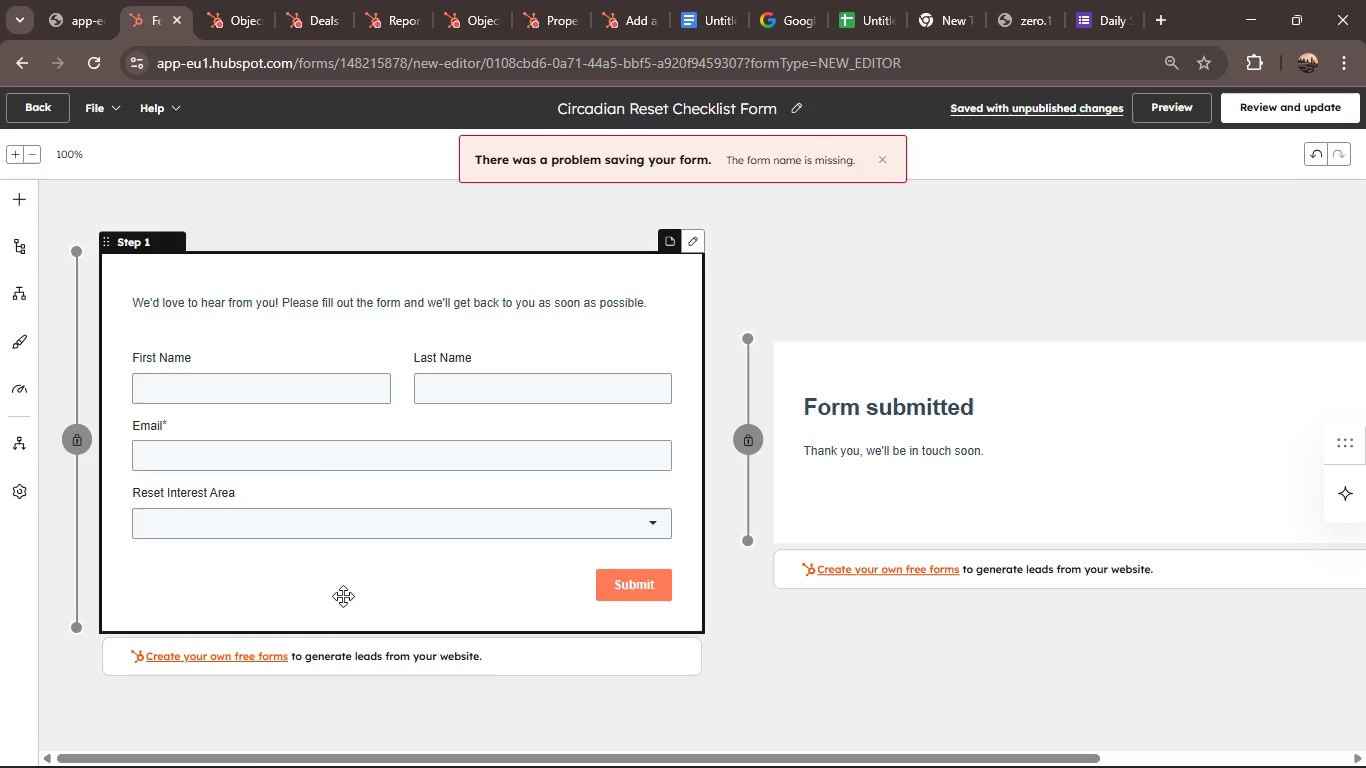 
wait(24.81)
 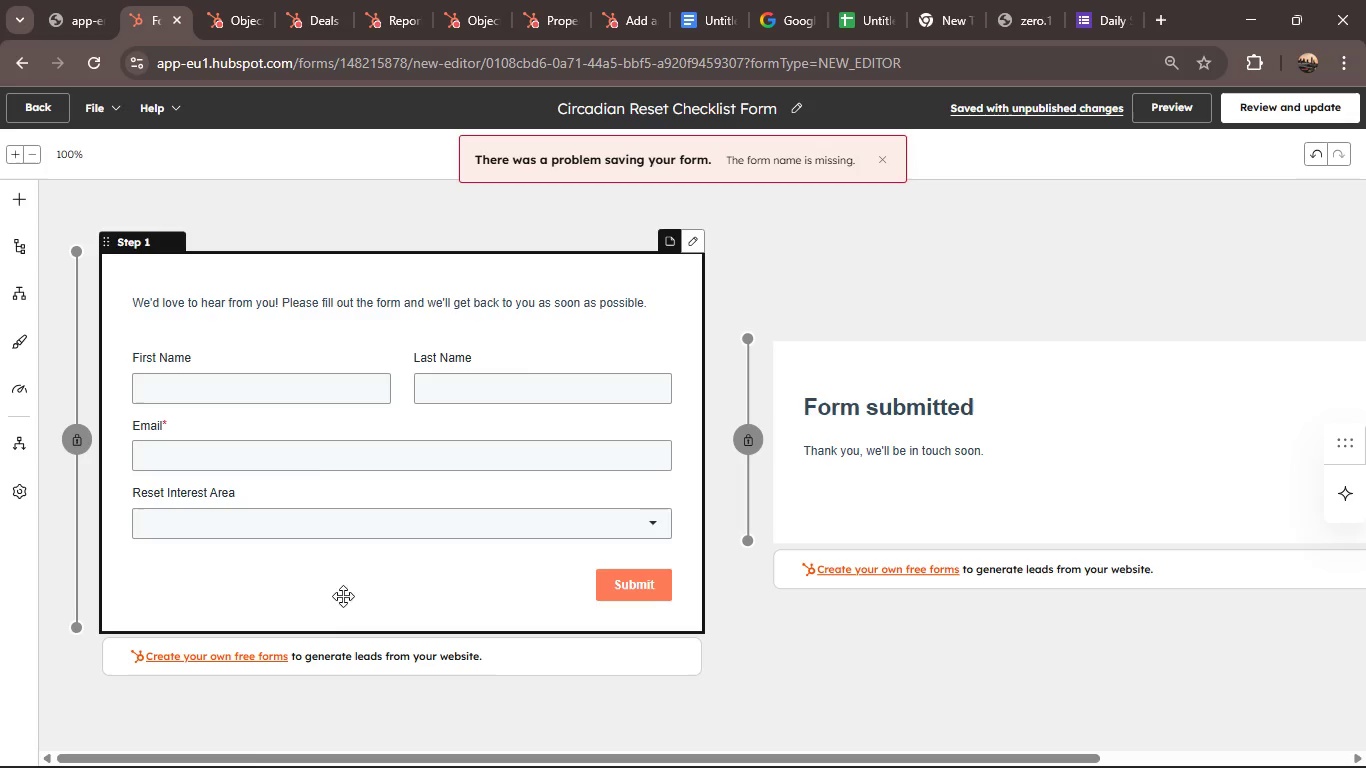 
left_click([11, 195])
 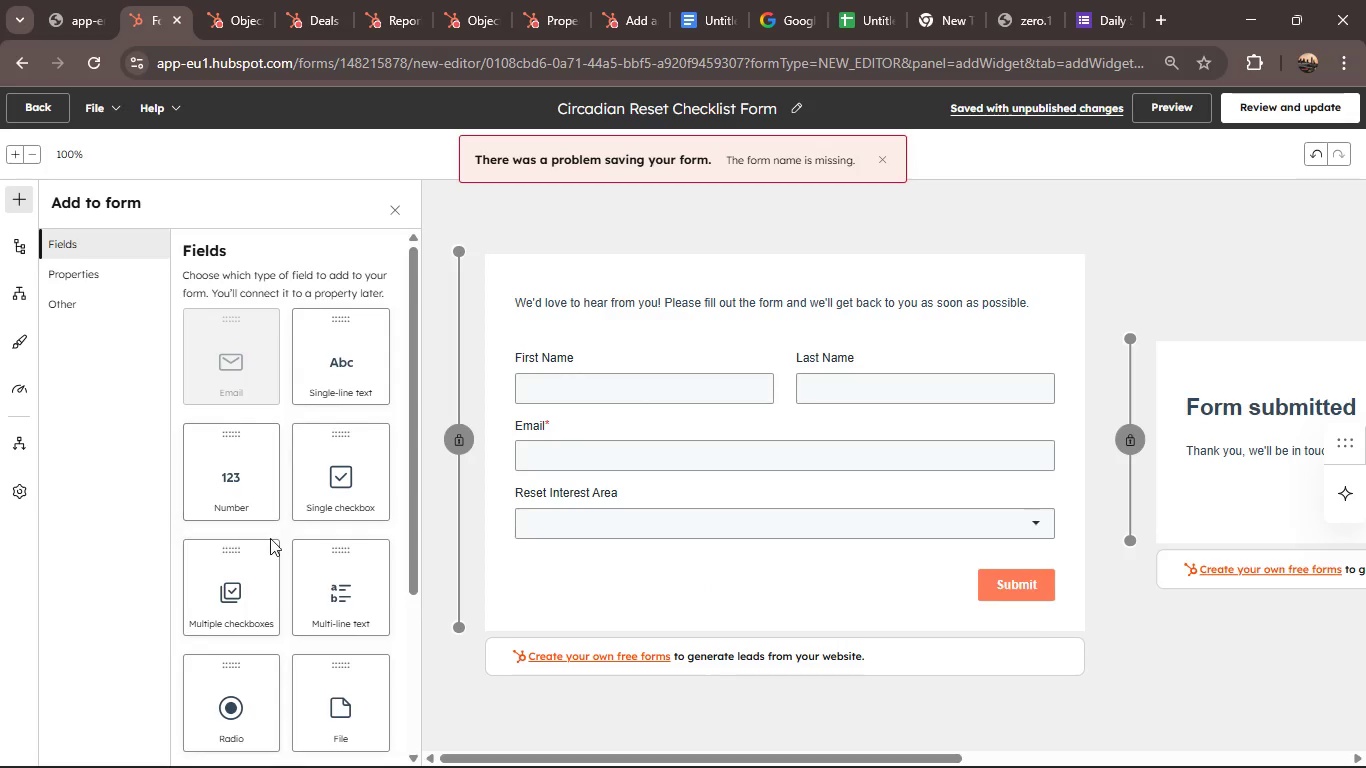 
wait(5.44)
 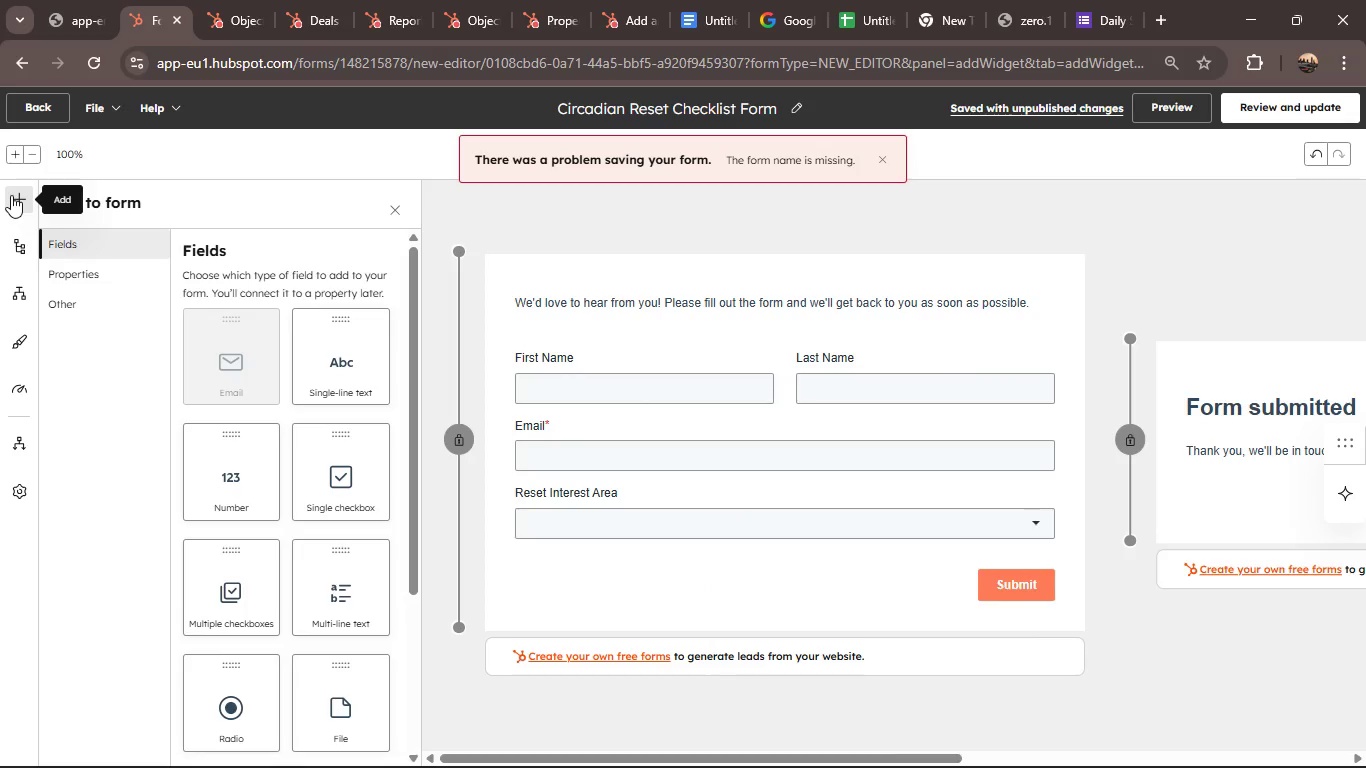 
scroll: coordinate [270, 548], scroll_direction: down, amount: 1.0
 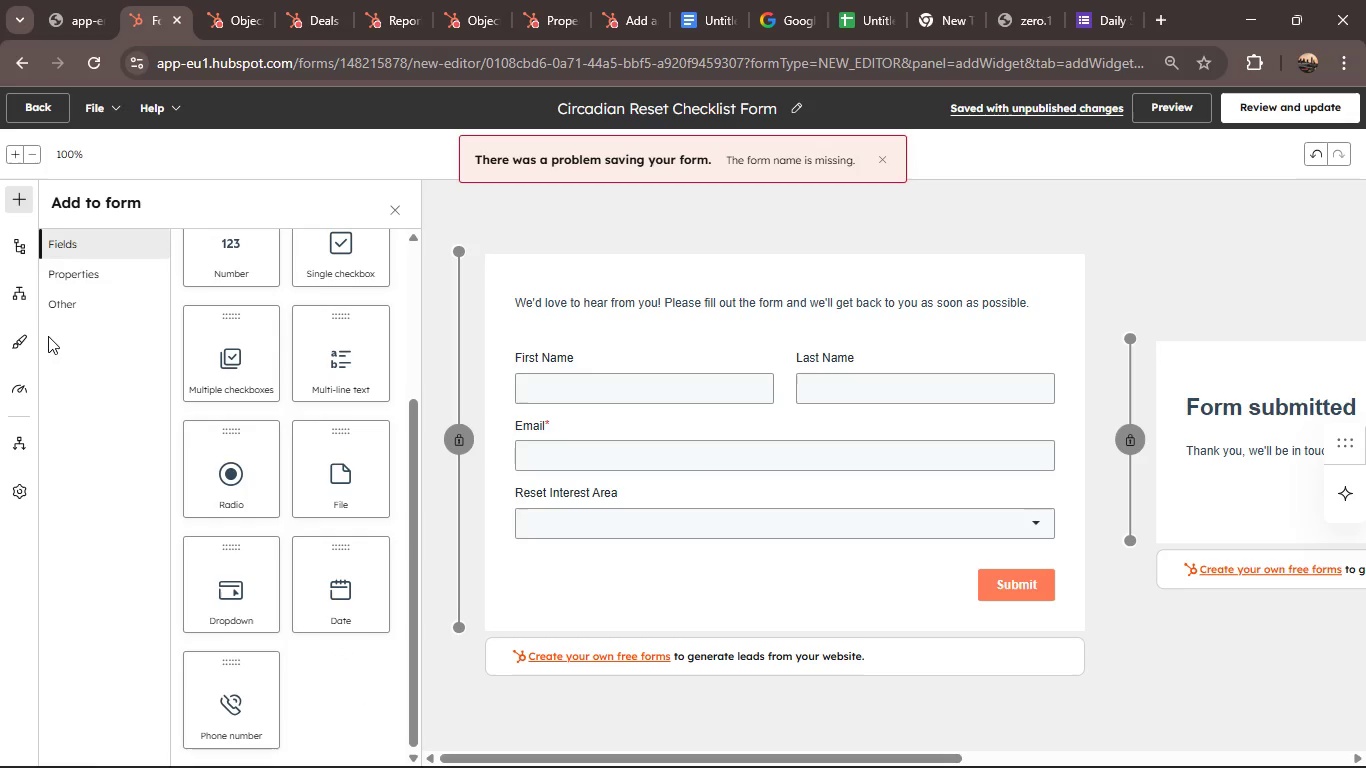 
left_click([24, 339])
 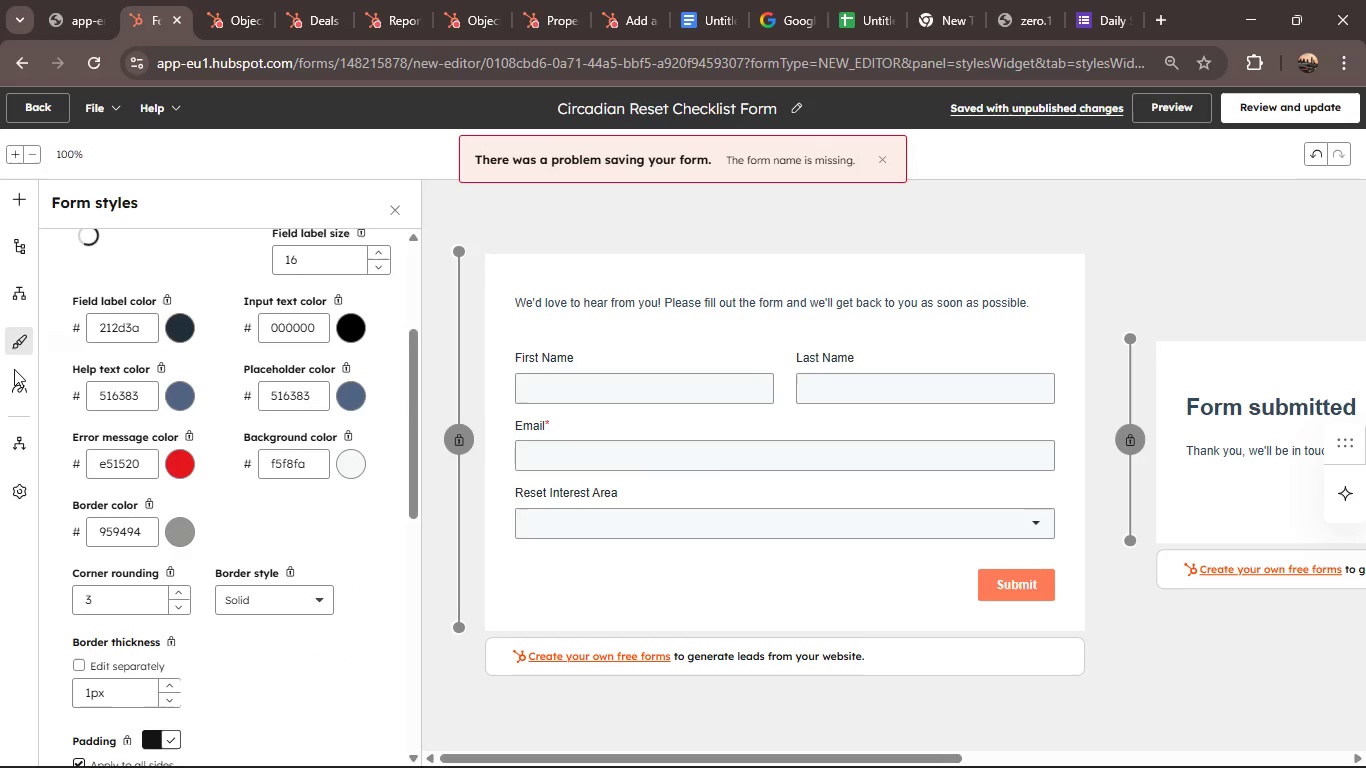 
left_click([17, 397])
 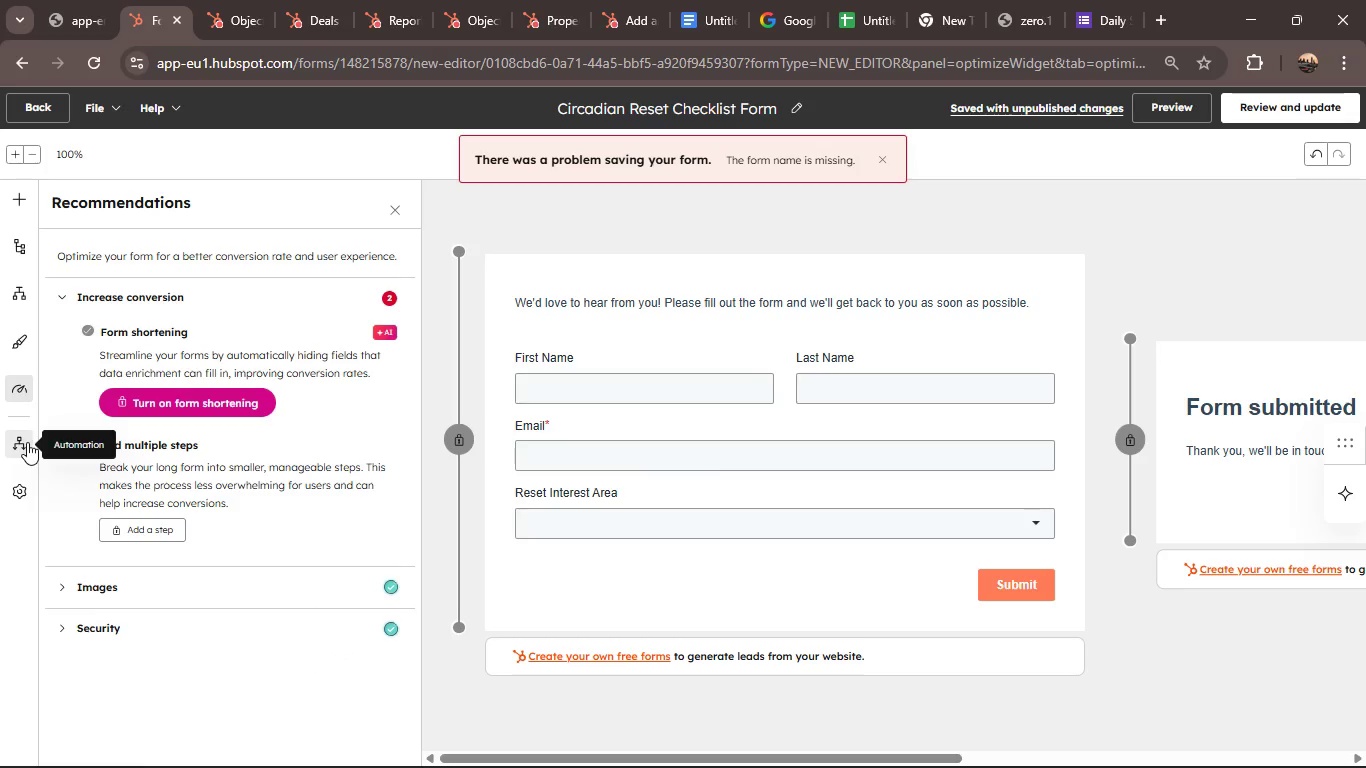 
left_click([27, 441])
 